 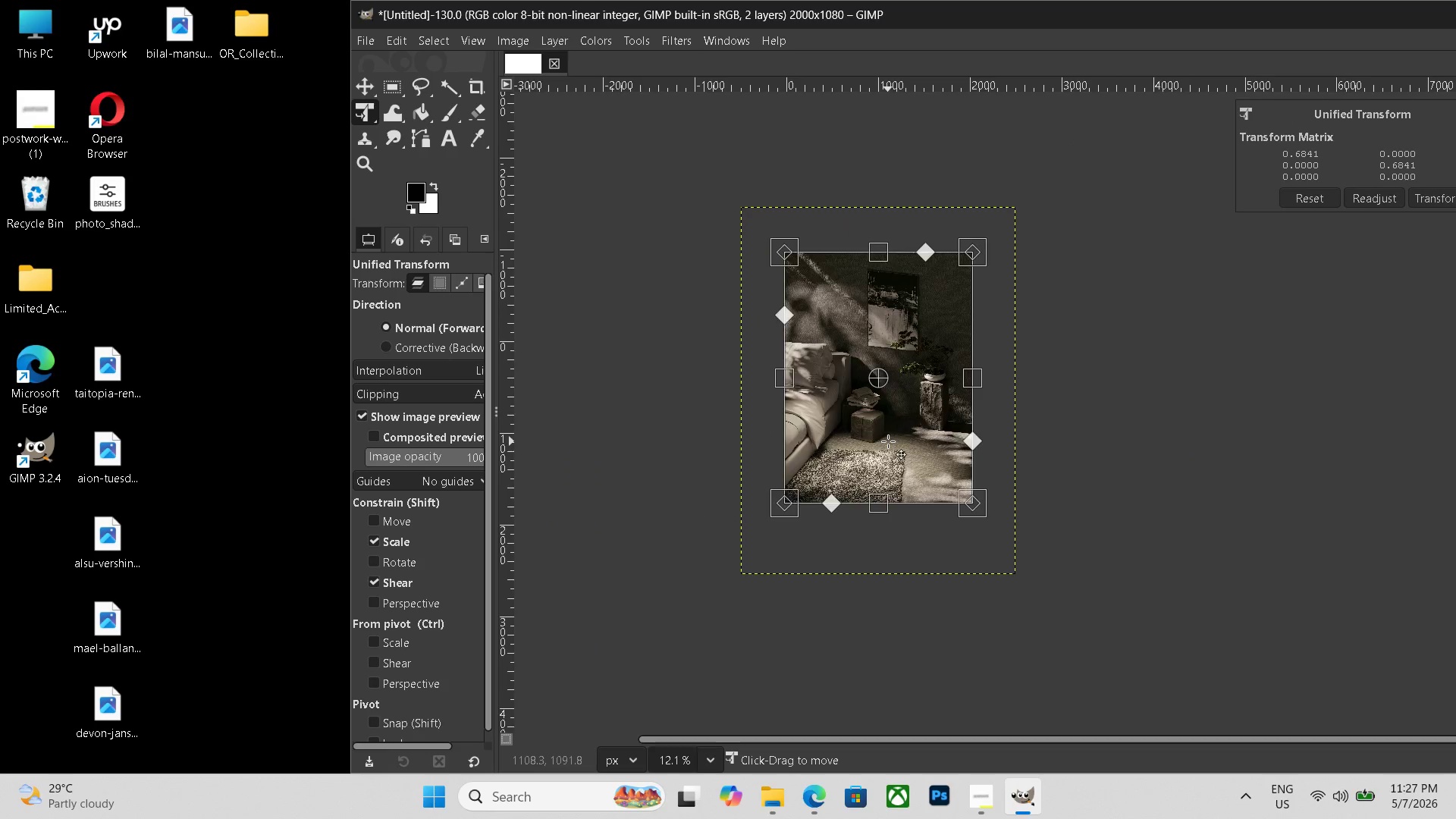 
key(Enter)
 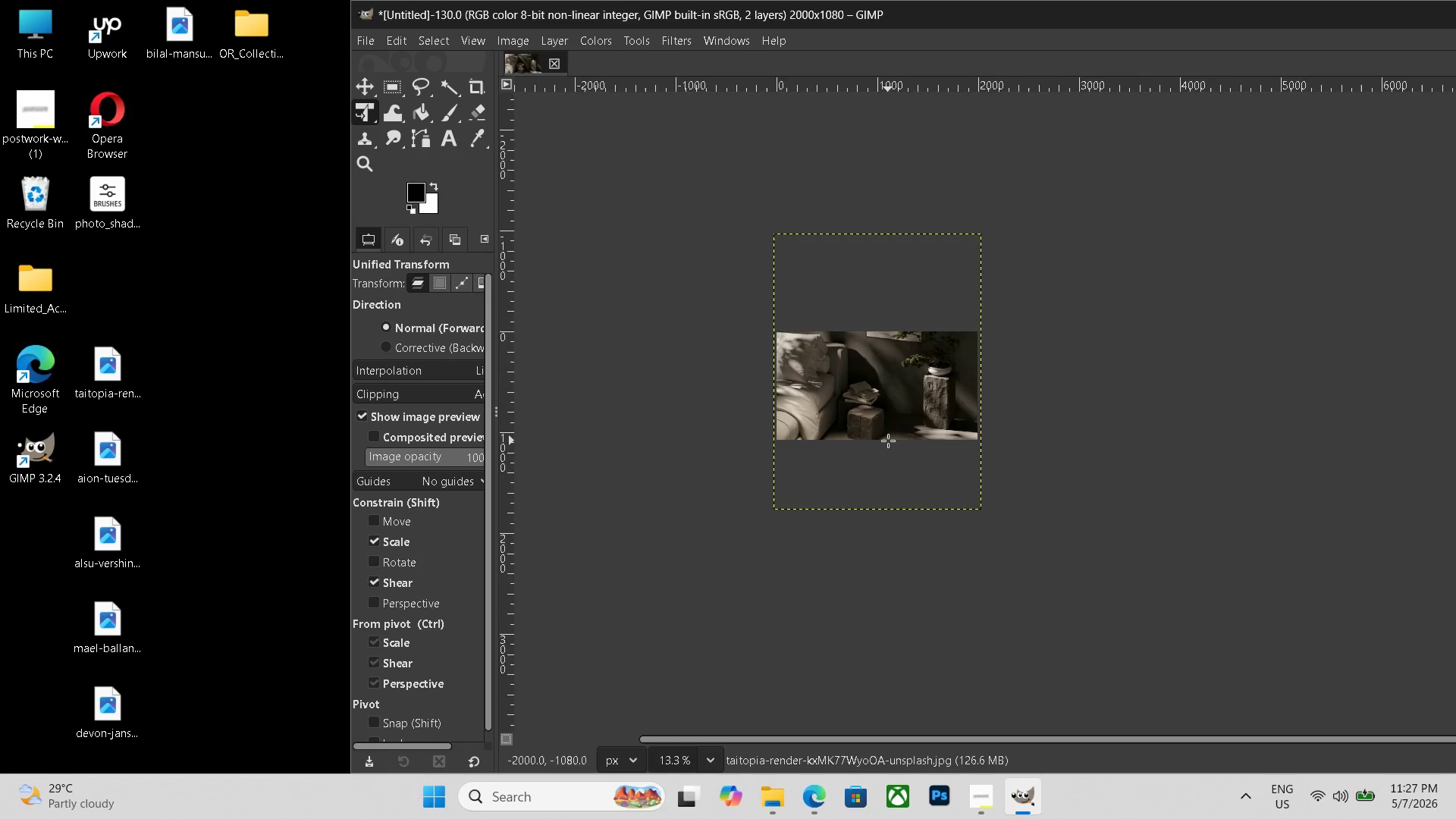 
hold_key(key=ControlLeft, duration=0.58)
scroll: coordinate [888, 441], scroll_direction: up, amount: 8.0
 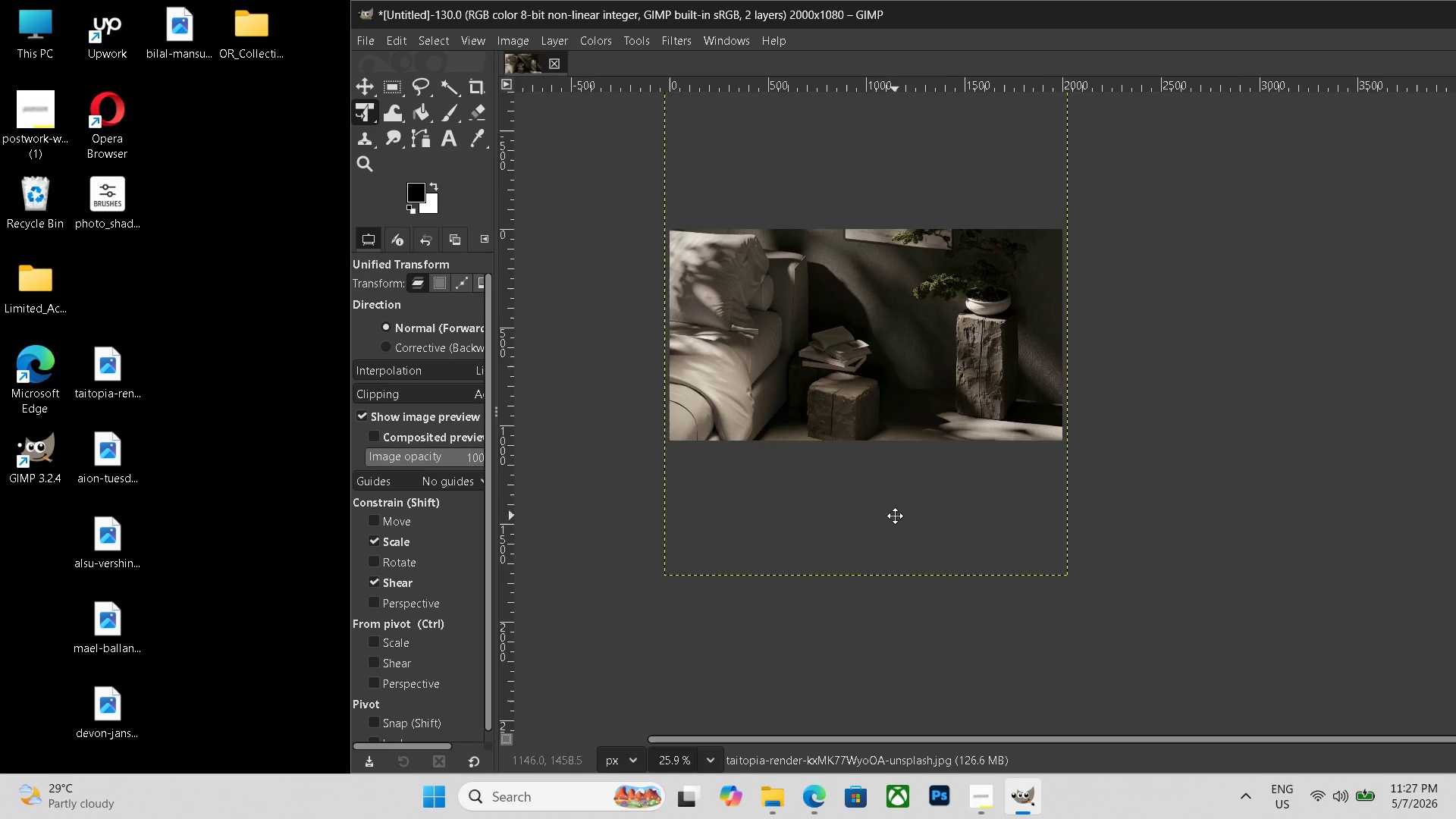 
hold_key(key=Space, duration=0.41)
 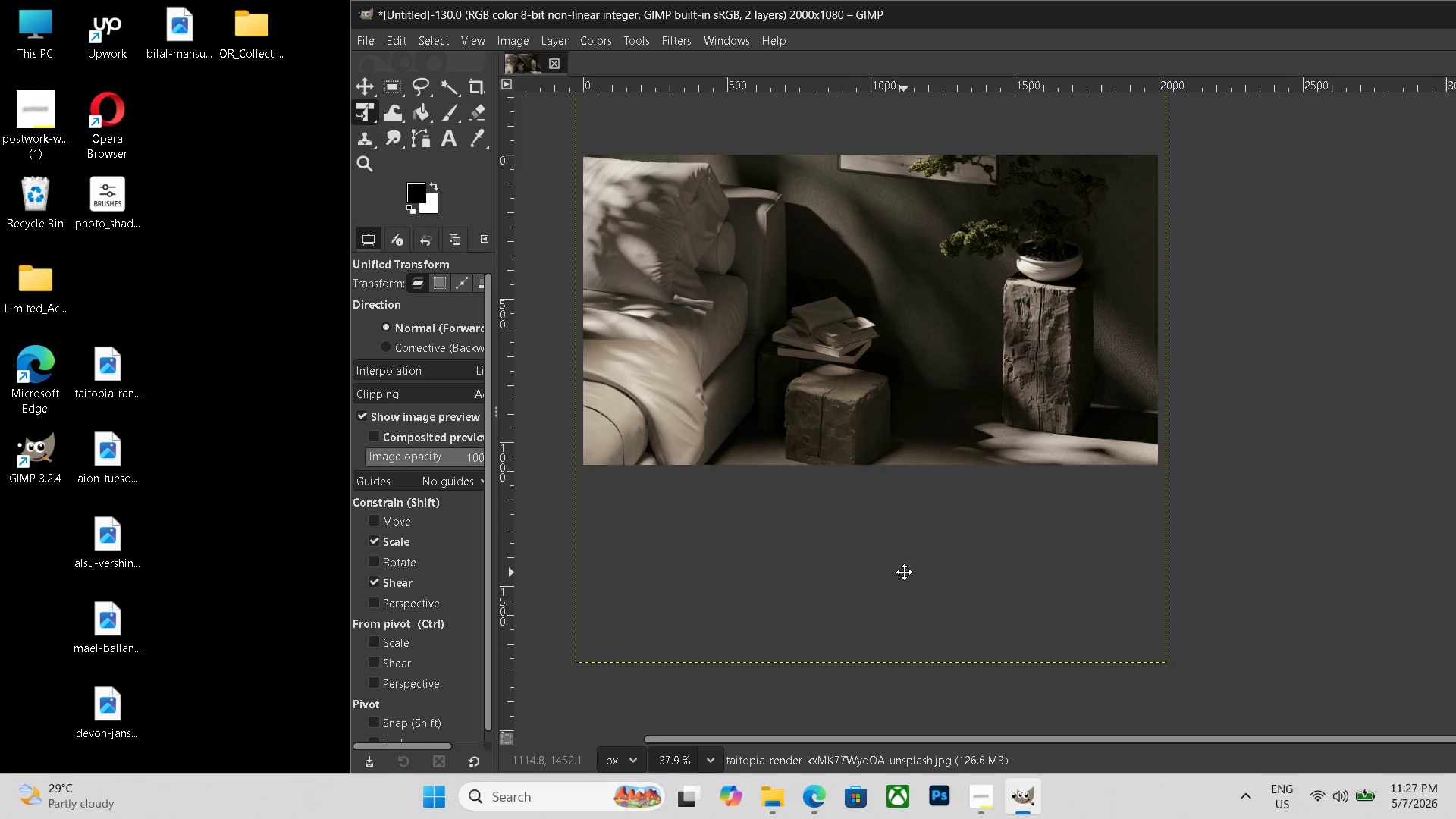 
left_click_drag(start_coordinate=[895, 516], to_coordinate=[912, 576])
 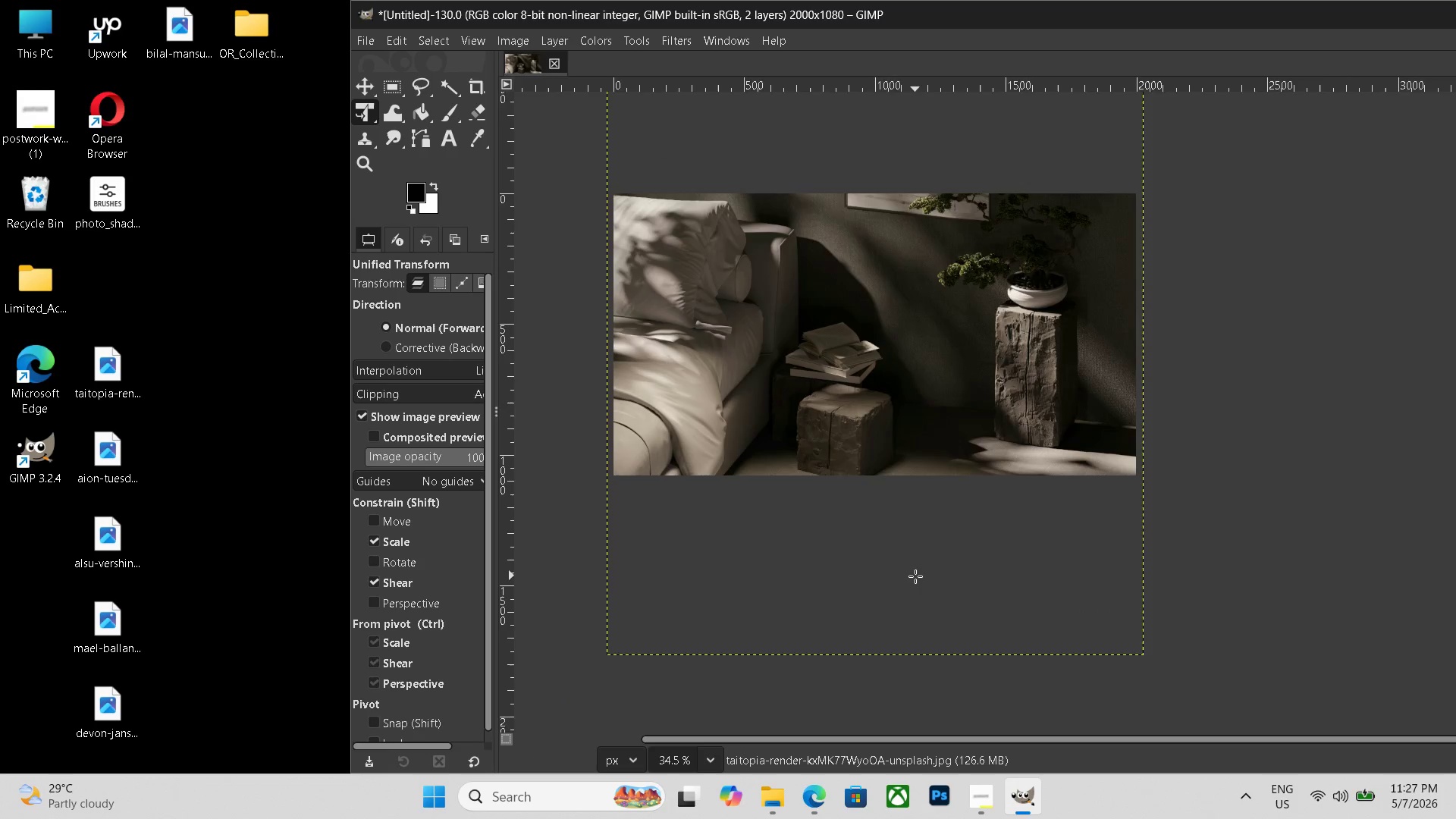 
key(Control+ControlLeft)
 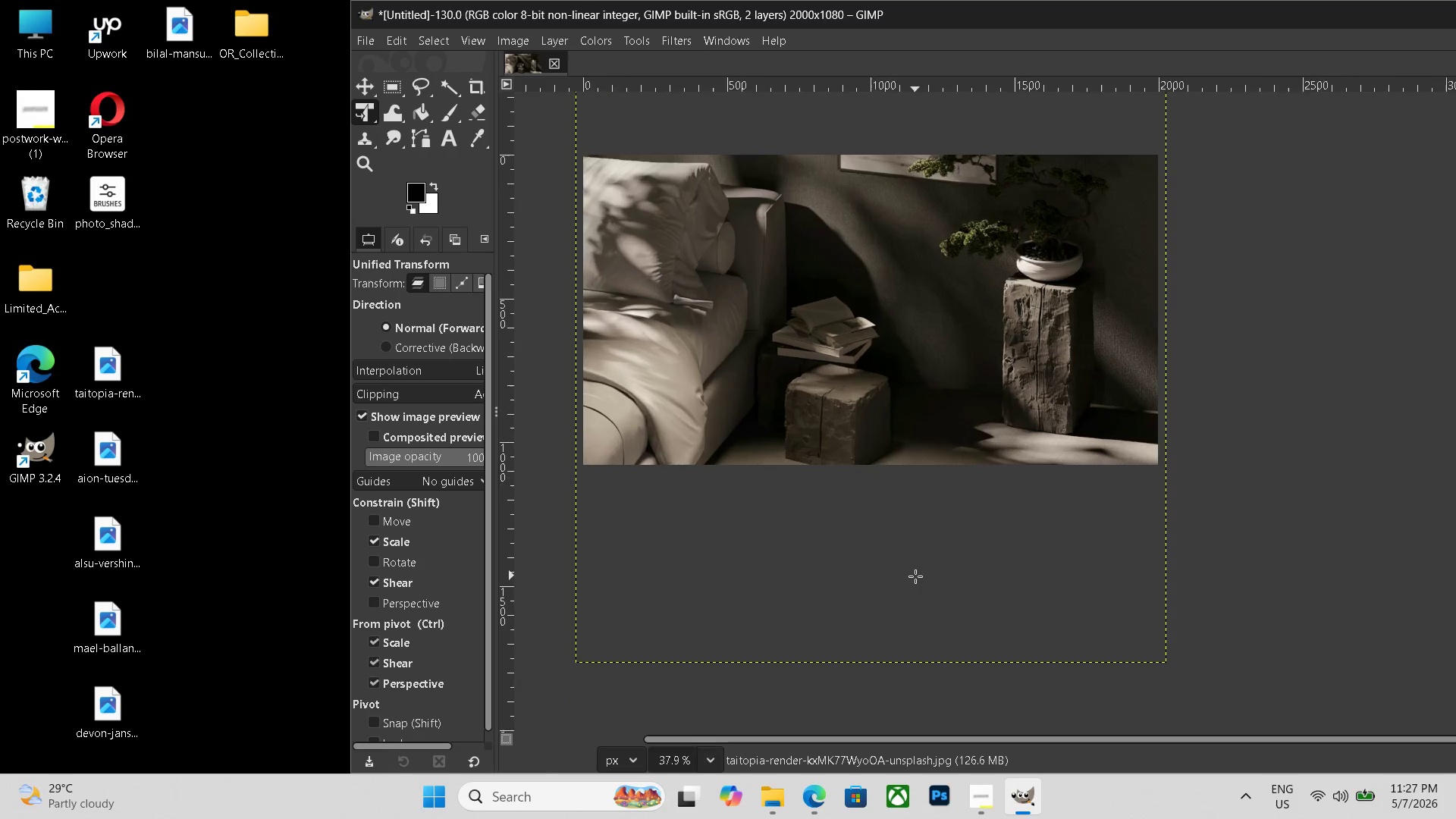 
scroll: coordinate [915, 576], scroll_direction: up, amount: 4.0
 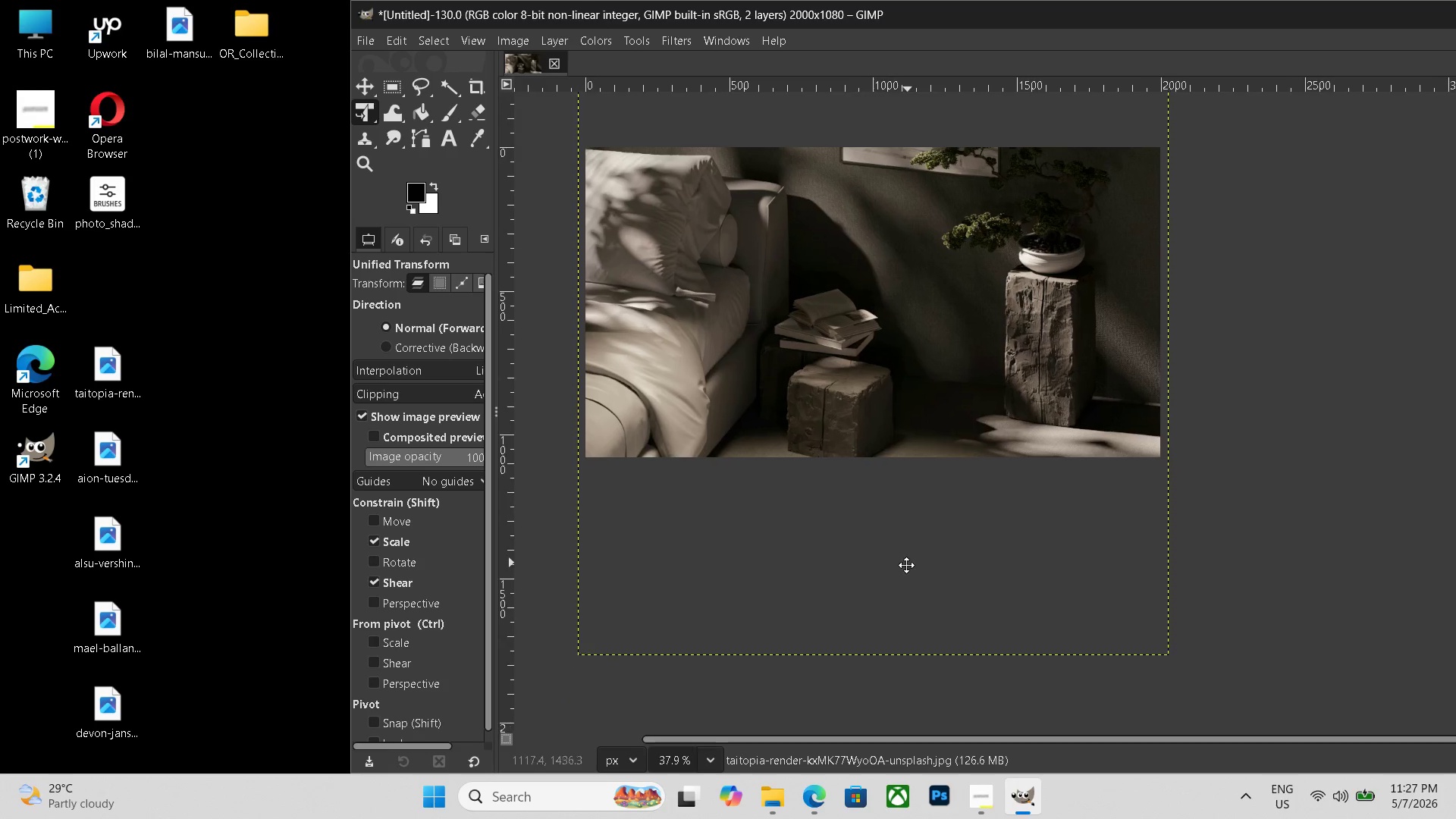 
hold_key(key=Space, duration=0.55)
 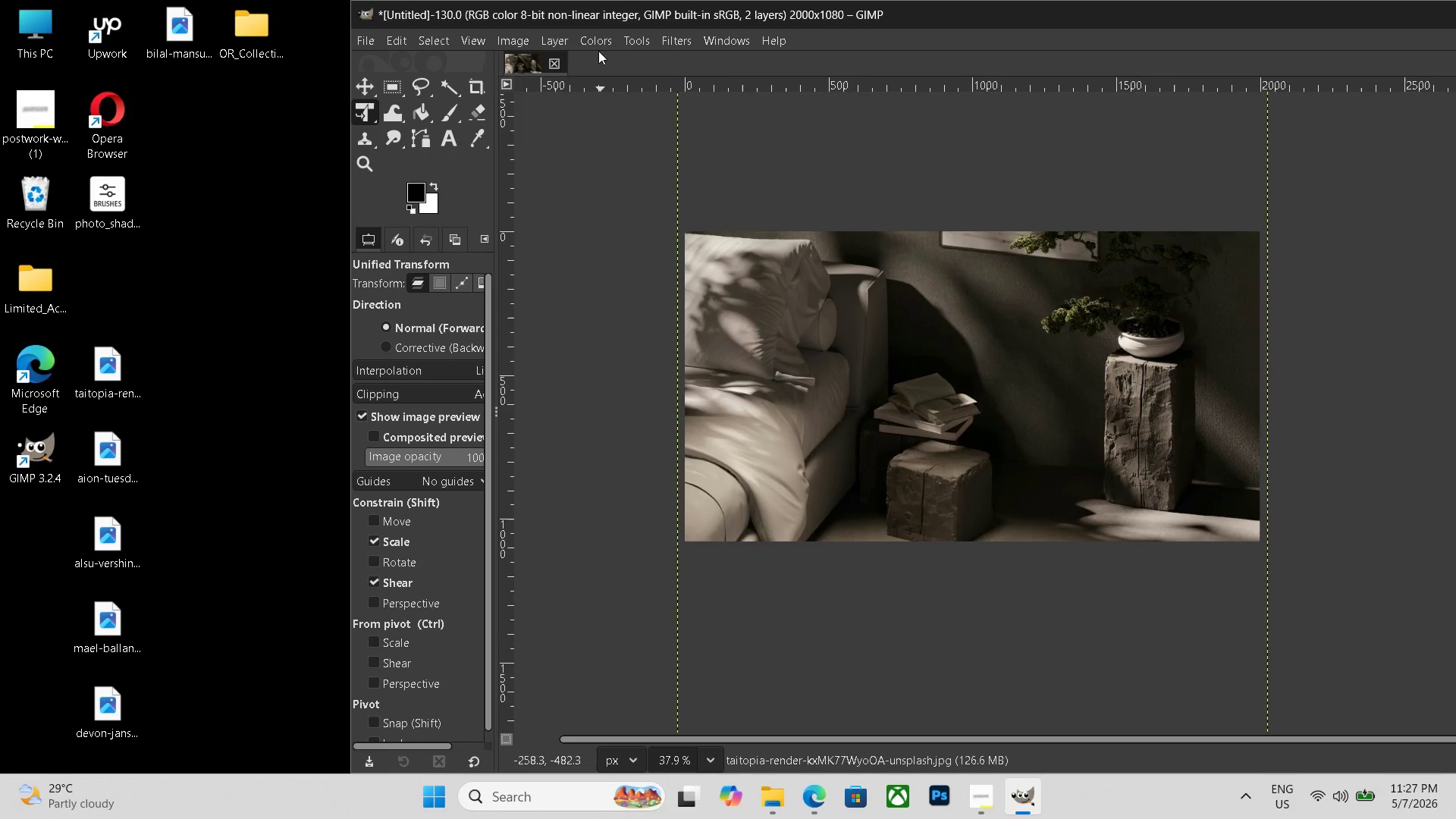 
left_click_drag(start_coordinate=[906, 565], to_coordinate=[1004, 666])
 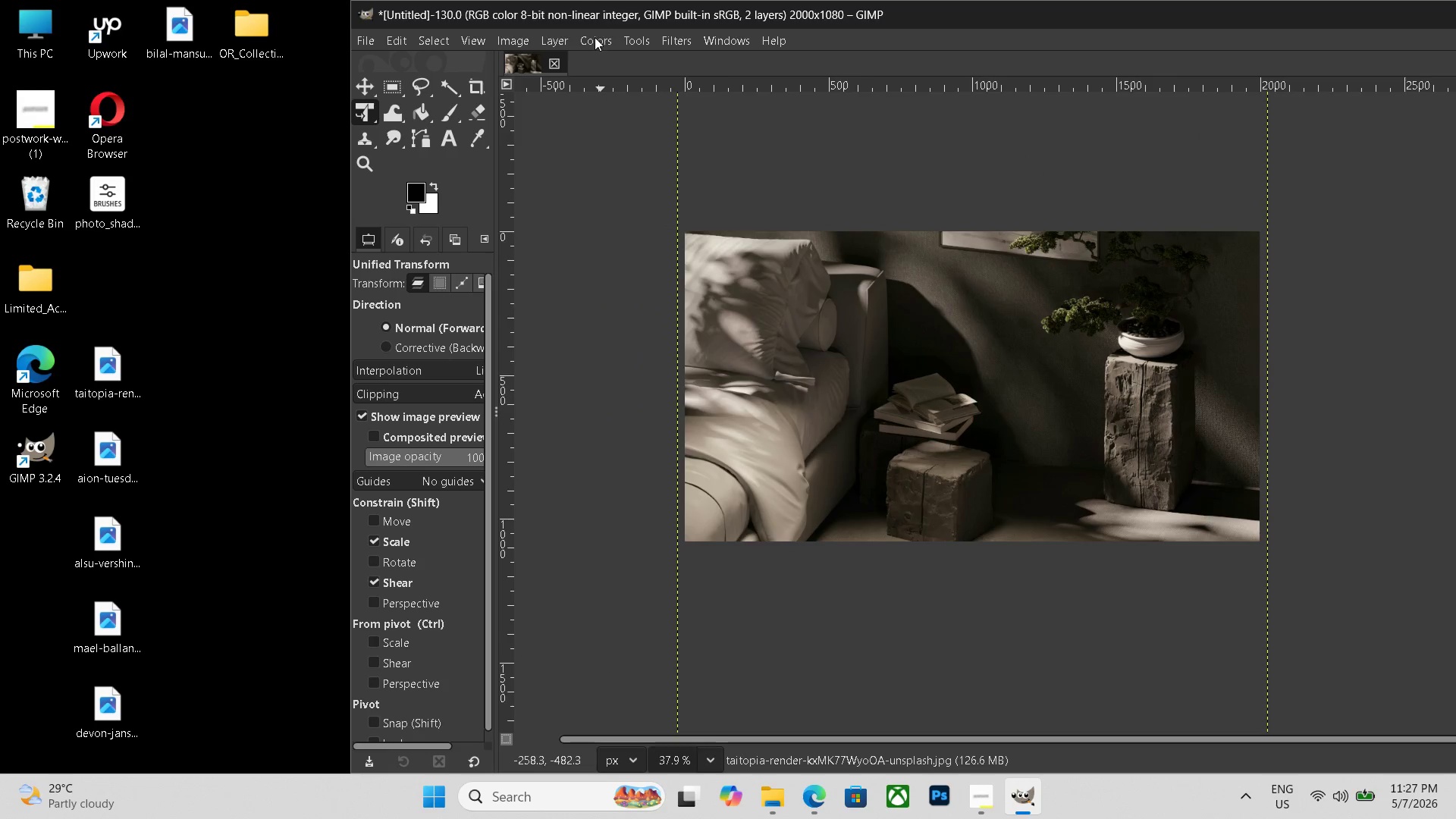 
left_click([595, 37])
 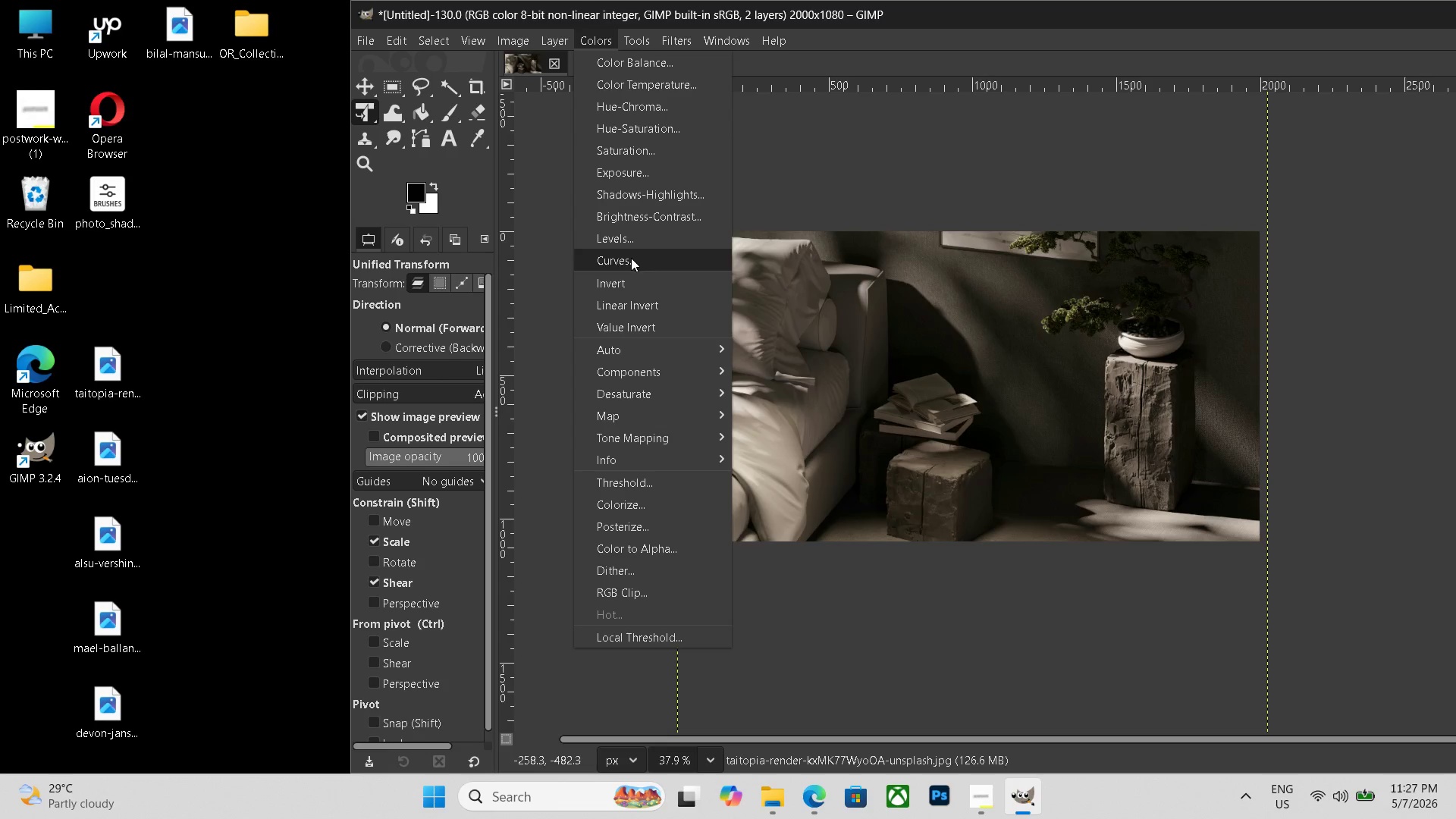 
left_click([630, 258])
 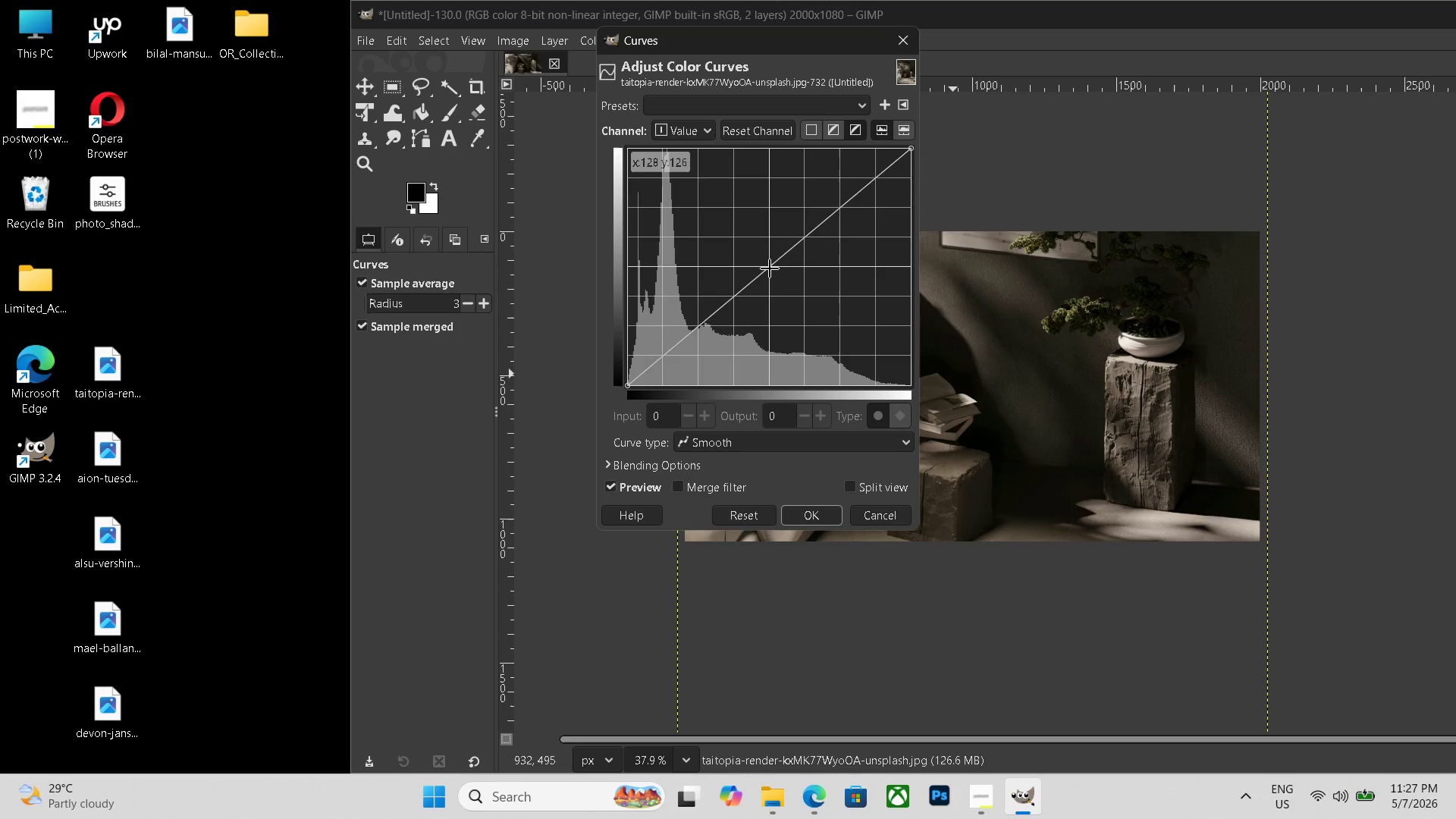 
left_click_drag(start_coordinate=[769, 268], to_coordinate=[745, 257])
 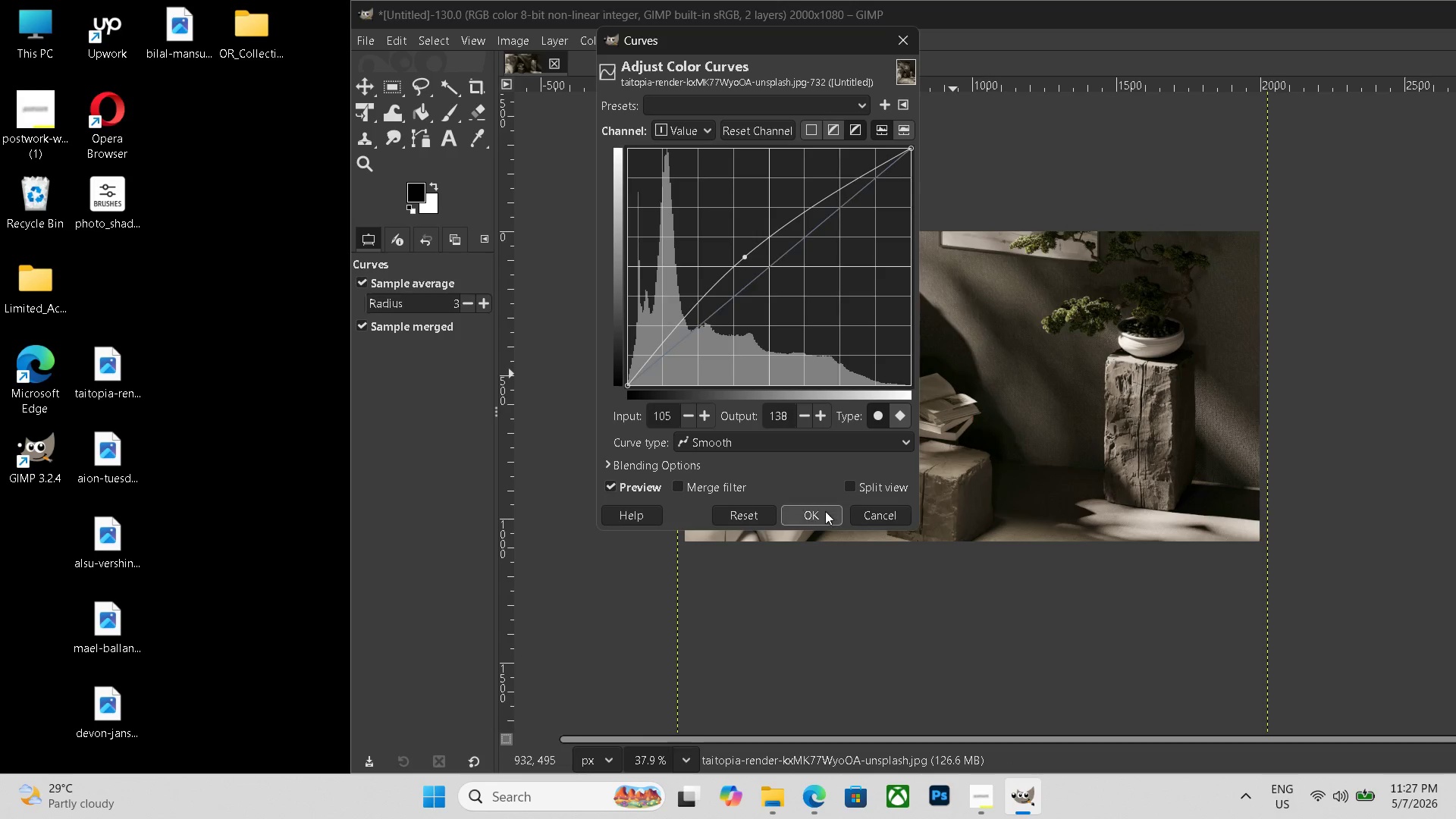 
left_click([825, 511])
 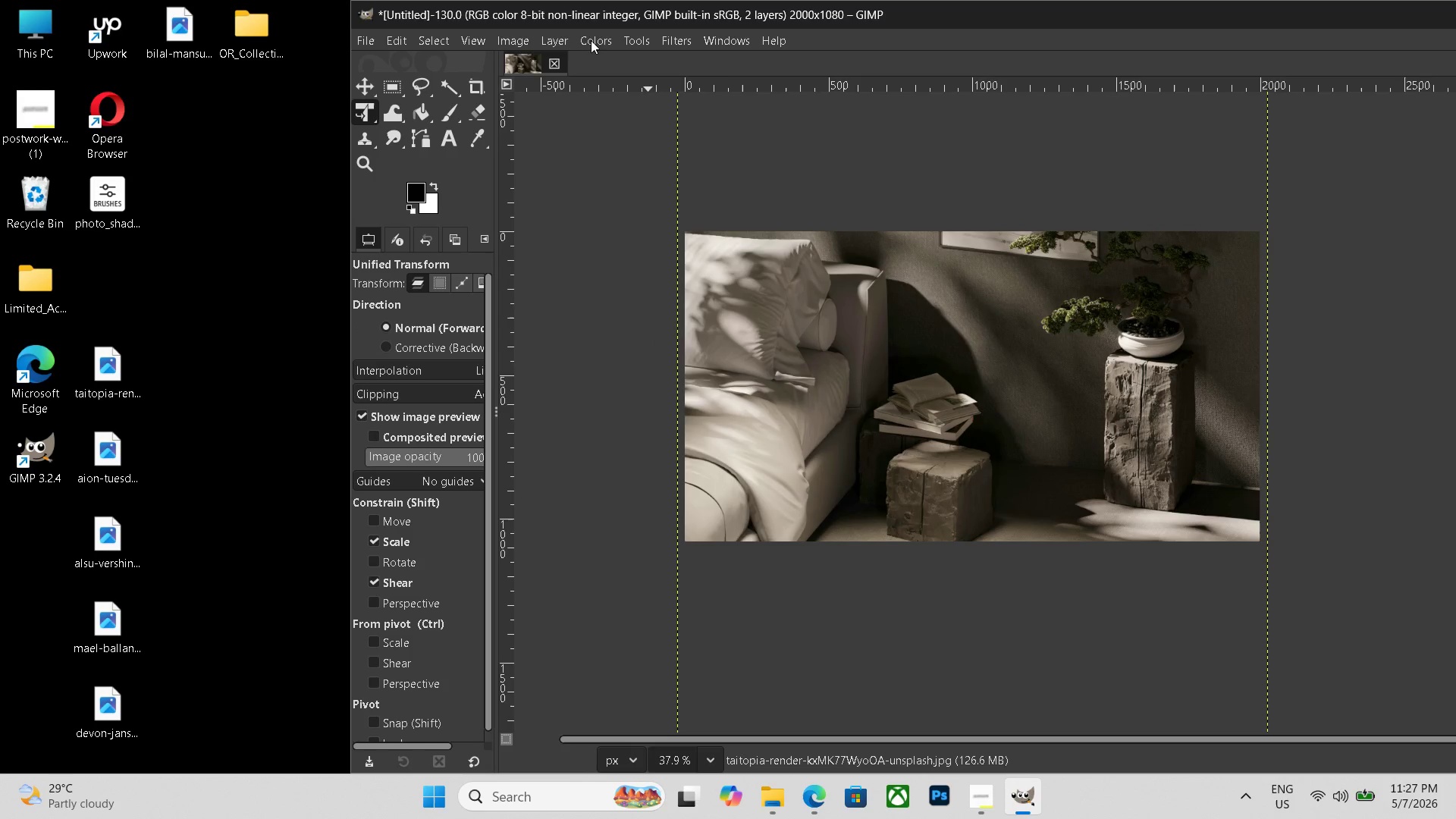 
left_click([588, 40])
 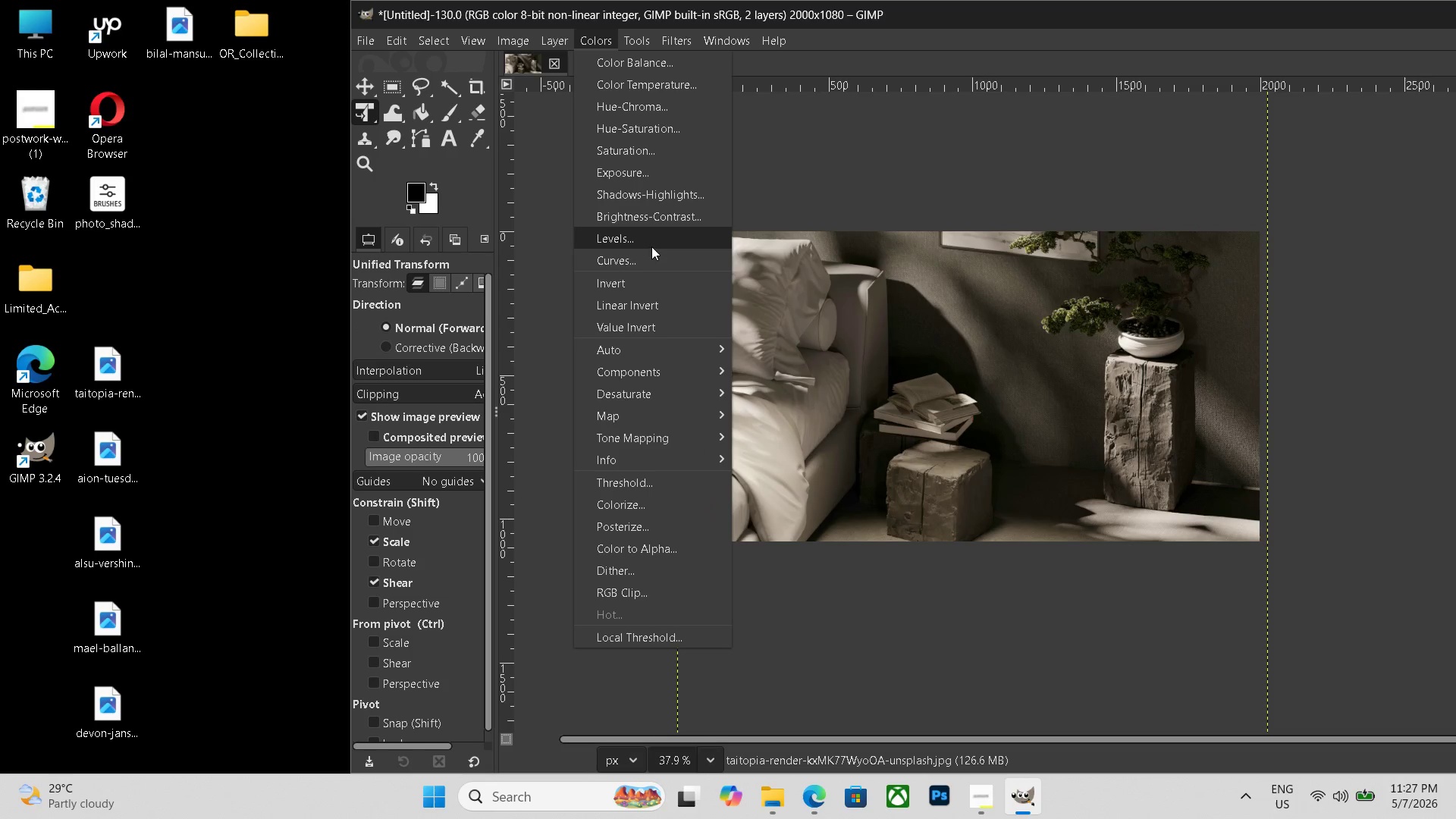 
left_click([651, 246])
 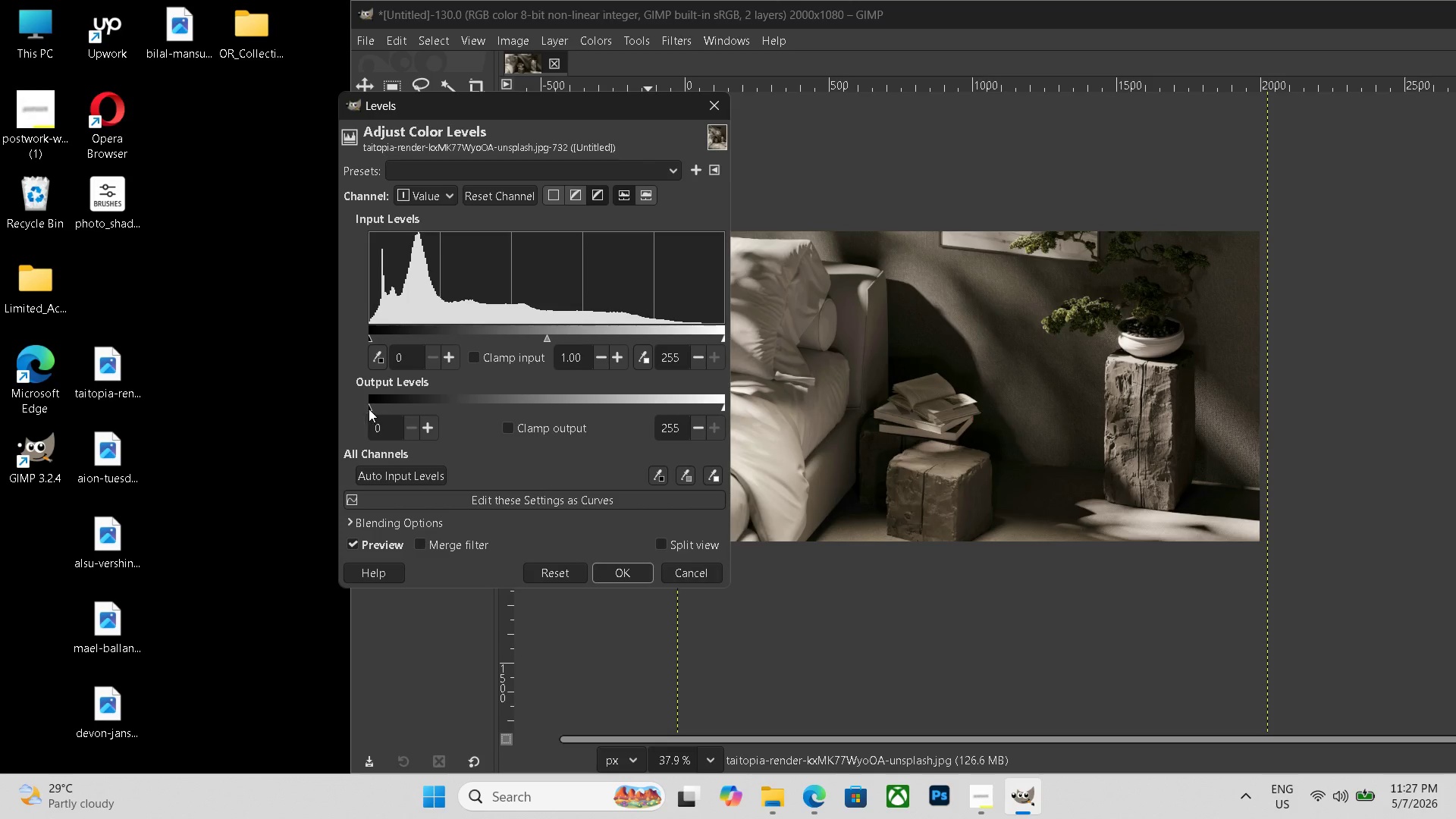 
left_click_drag(start_coordinate=[367, 407], to_coordinate=[382, 407])
 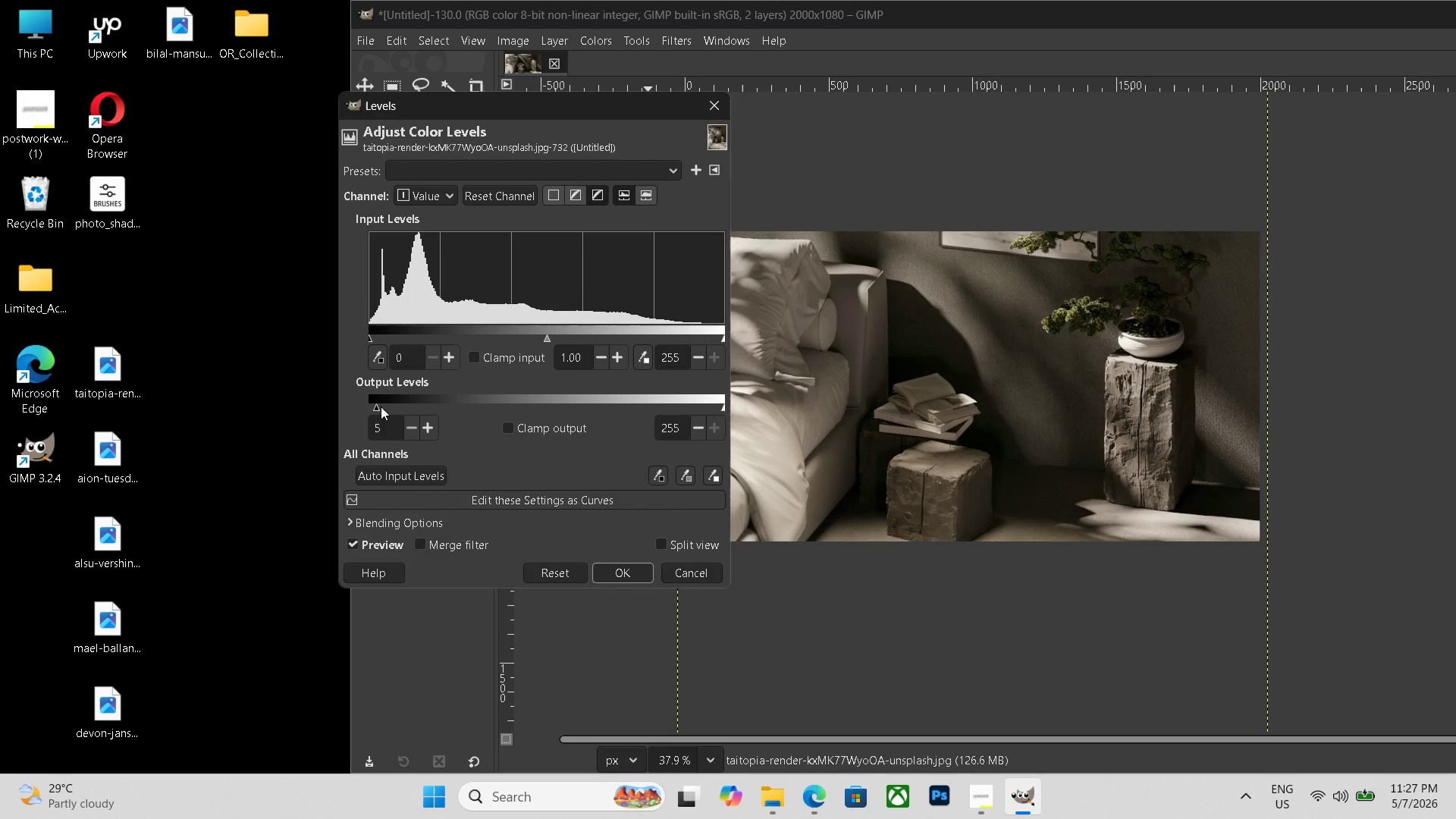 
left_click_drag(start_coordinate=[369, 407], to_coordinate=[393, 406])
 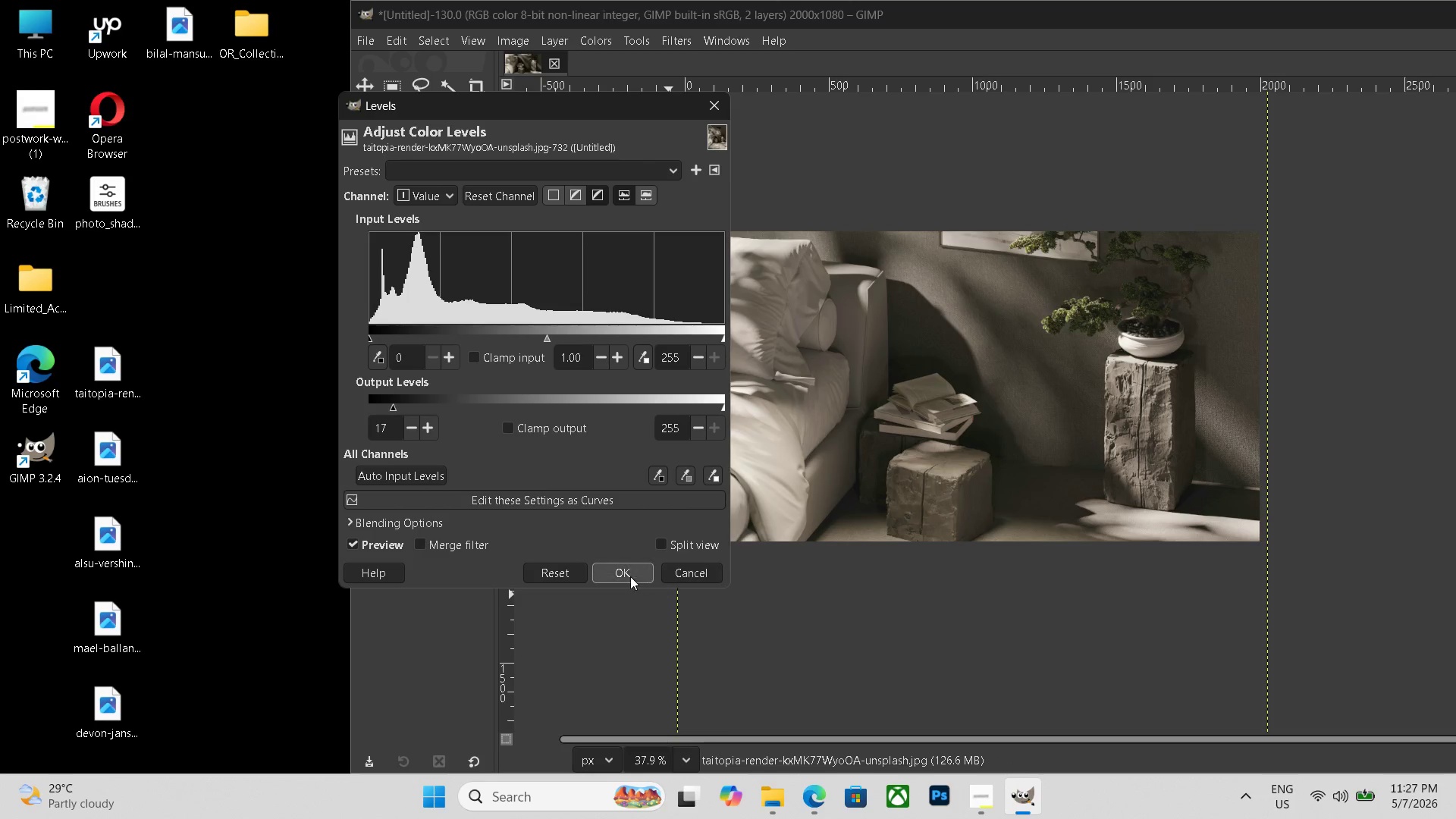 
left_click([629, 576])
 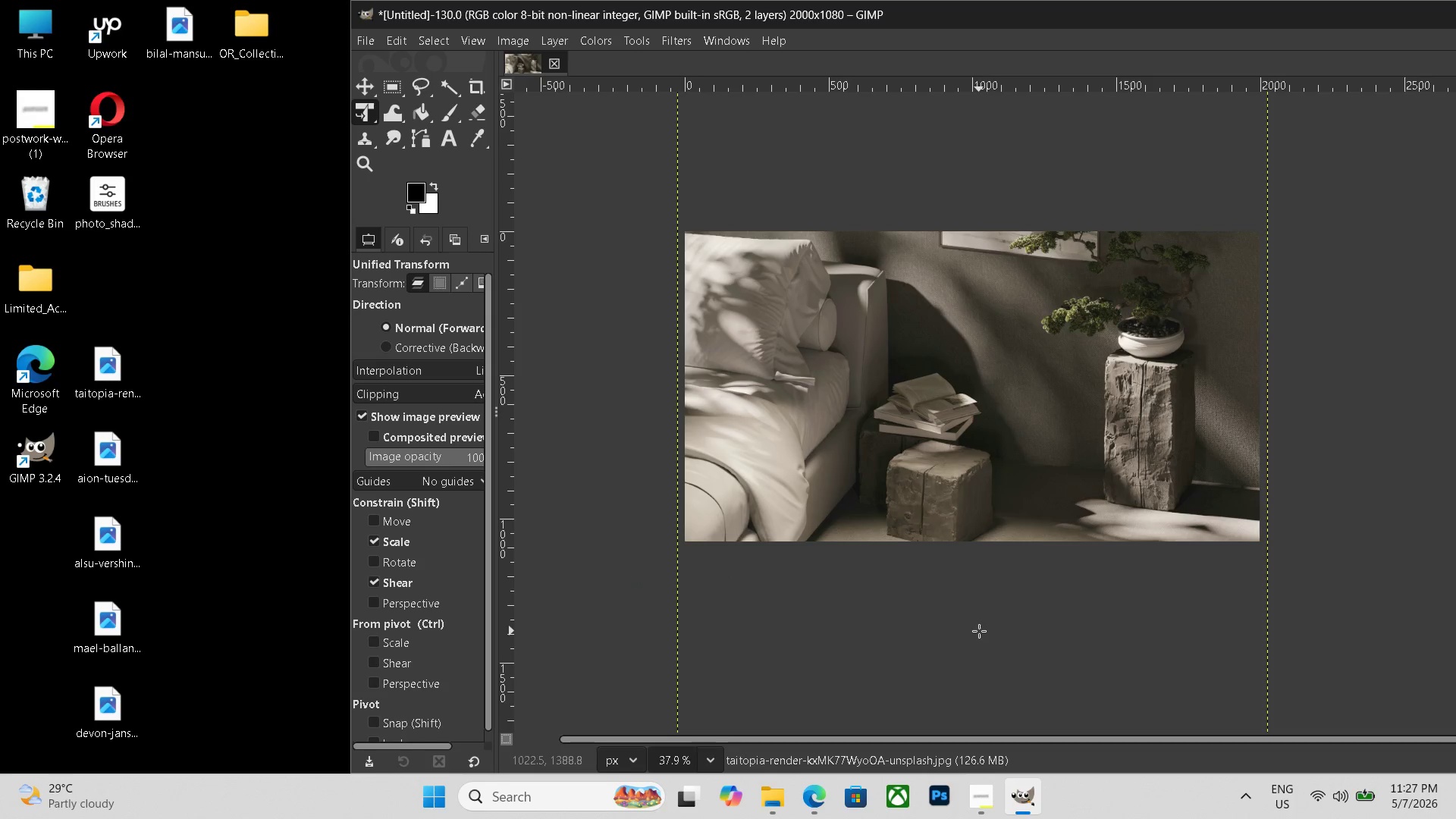 
key(Control+Shift+E)
 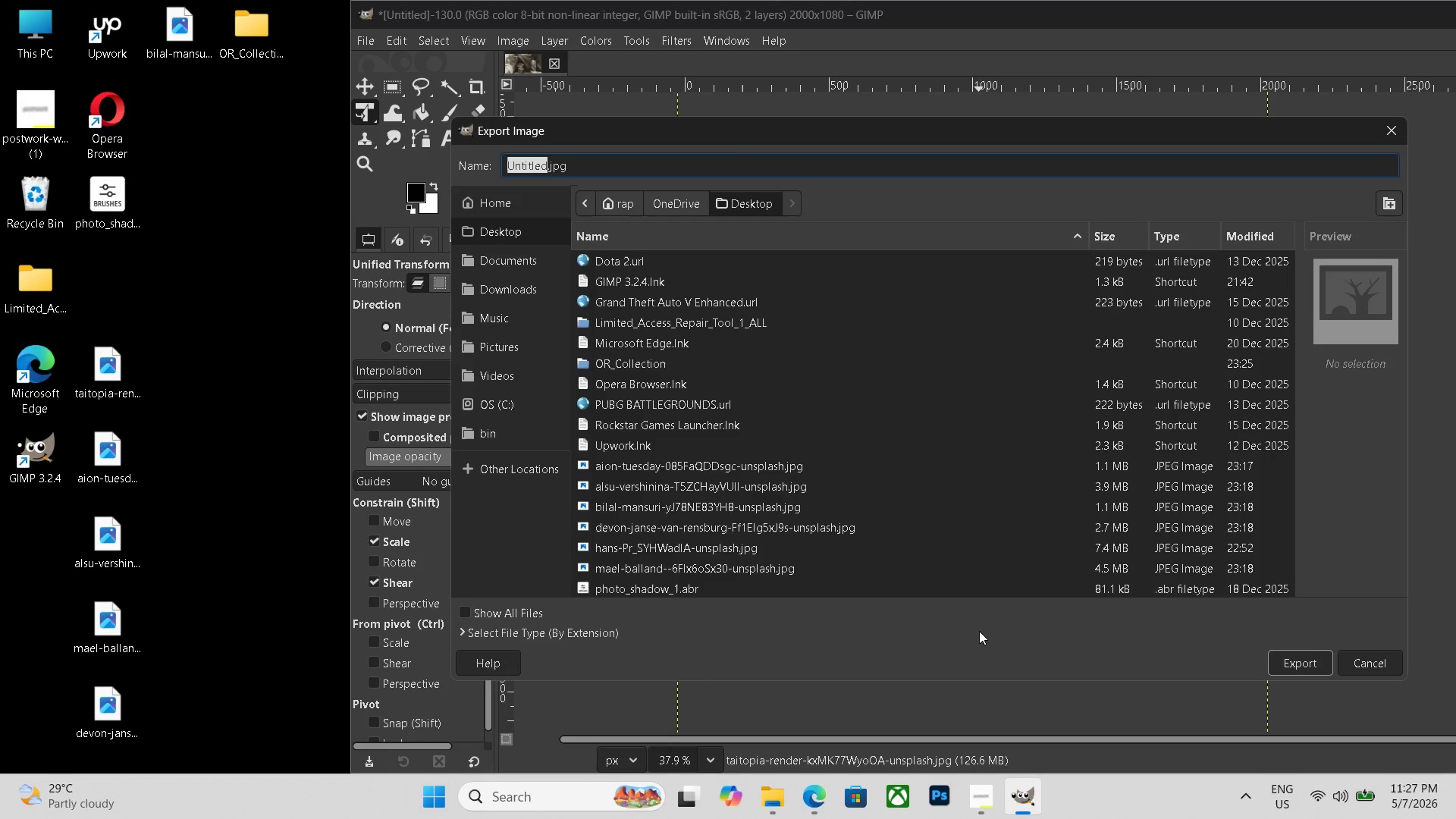 
wait(7.78)
 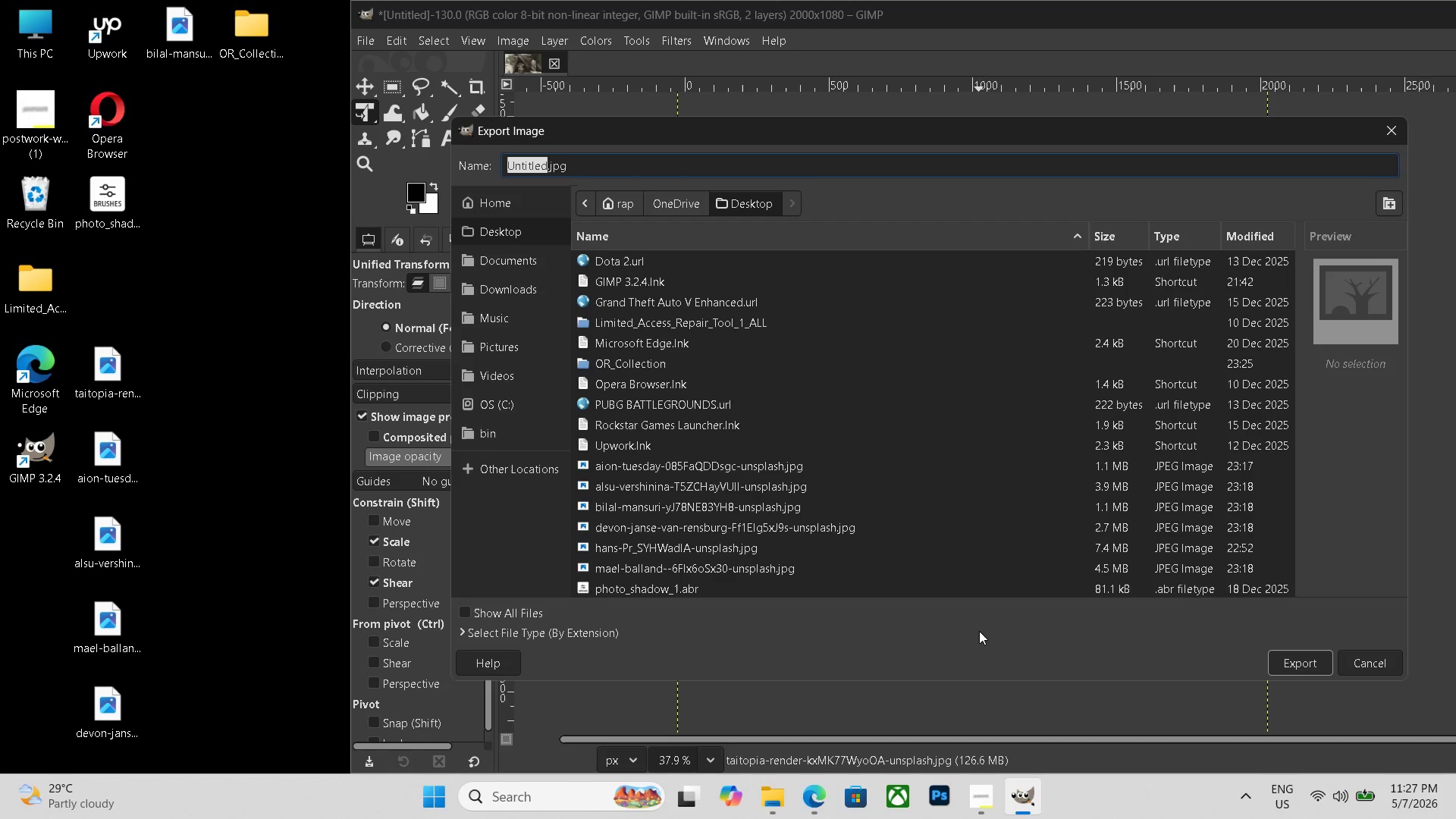 
double_click([582, 176])
 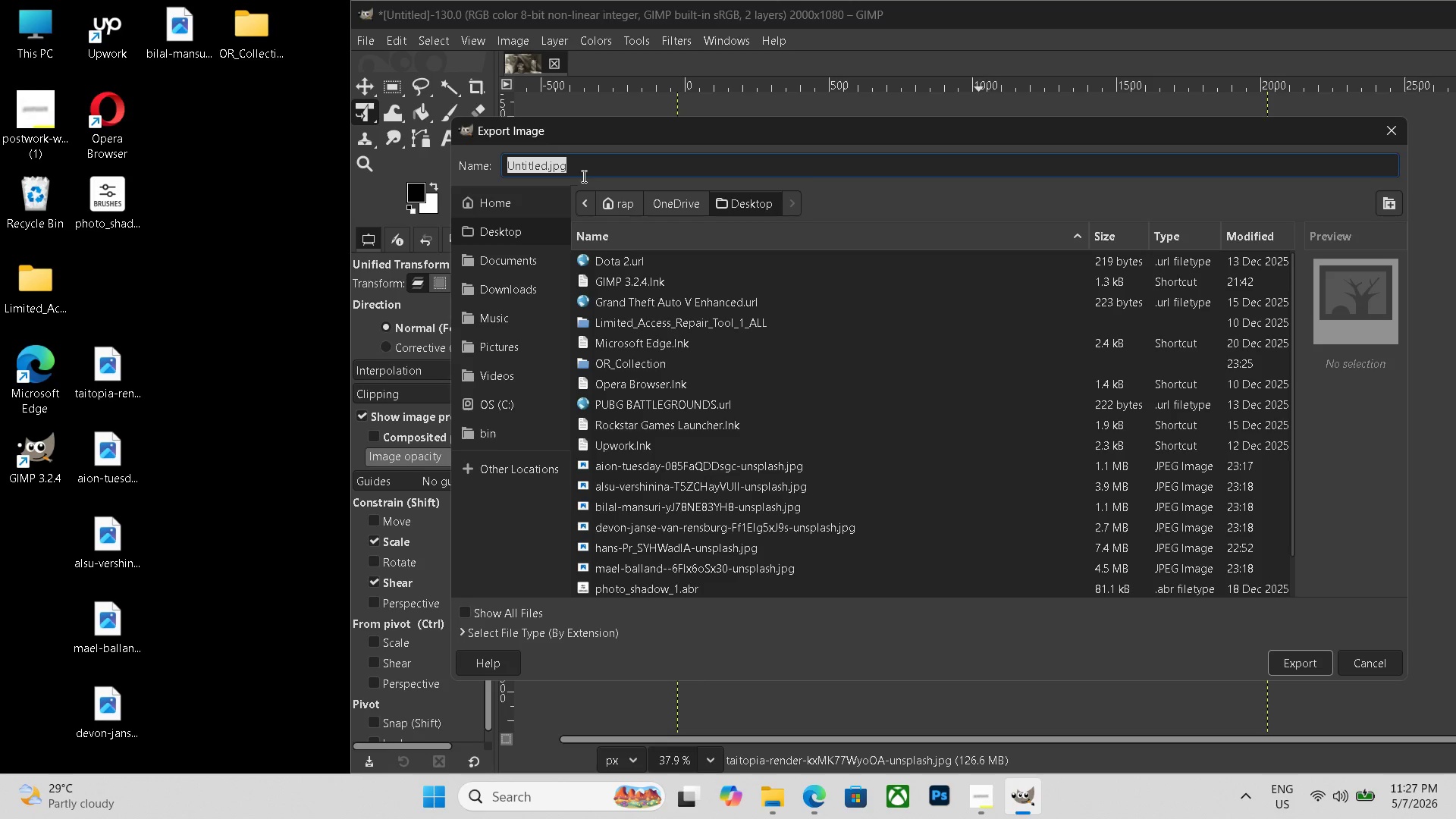 
triple_click([582, 176])
 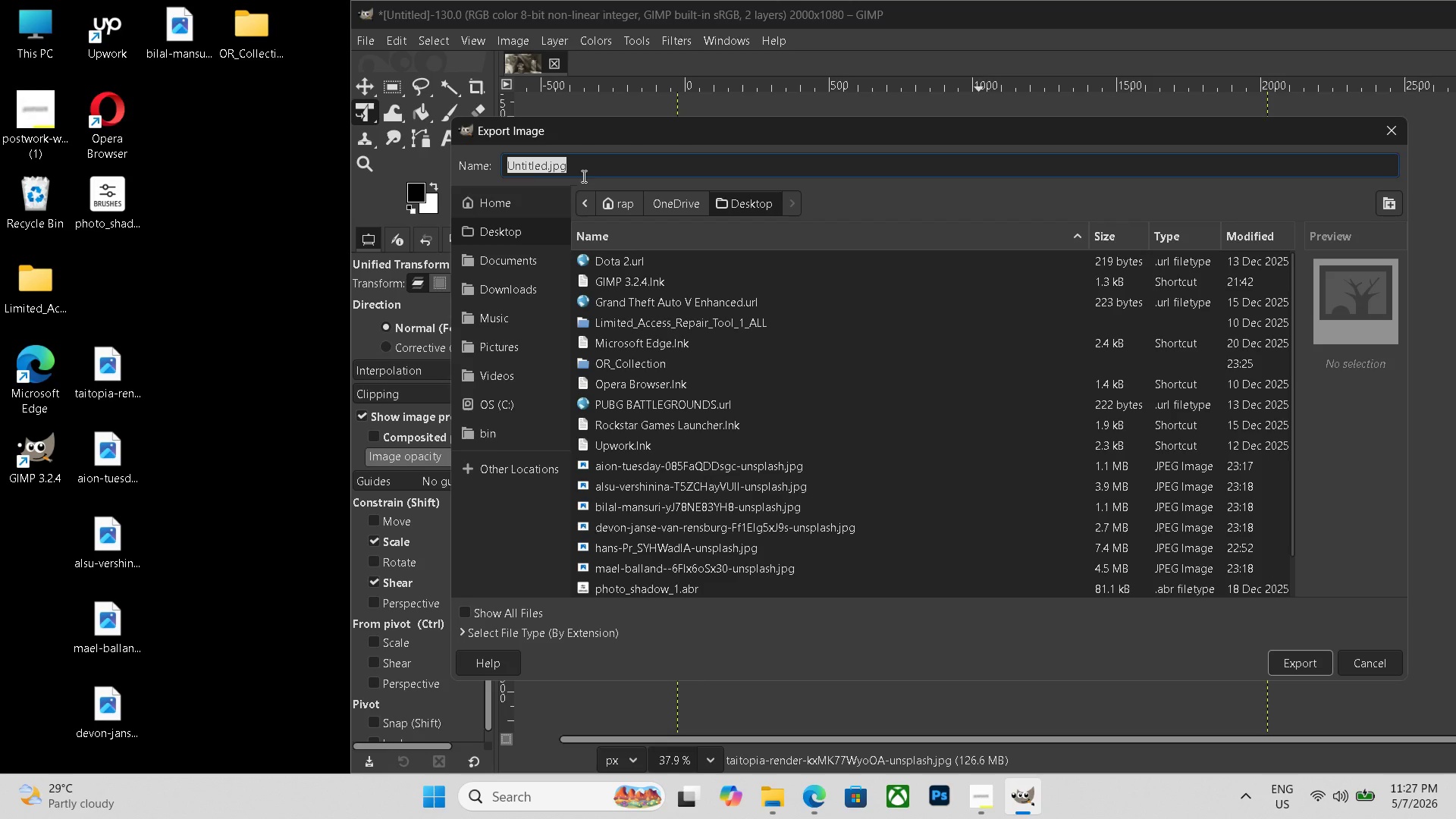 
key(Control+V)
 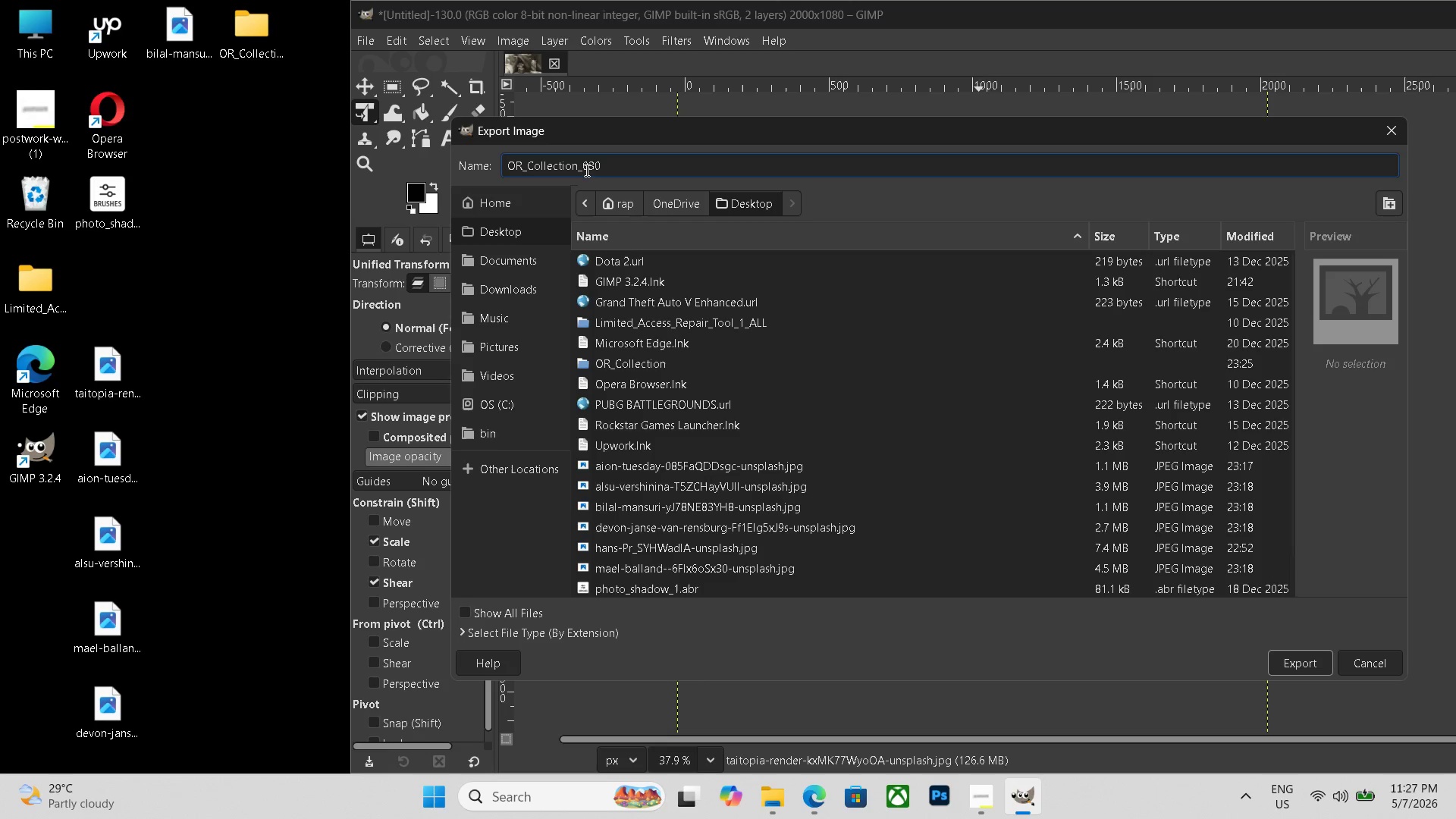 
key(Backspace)
 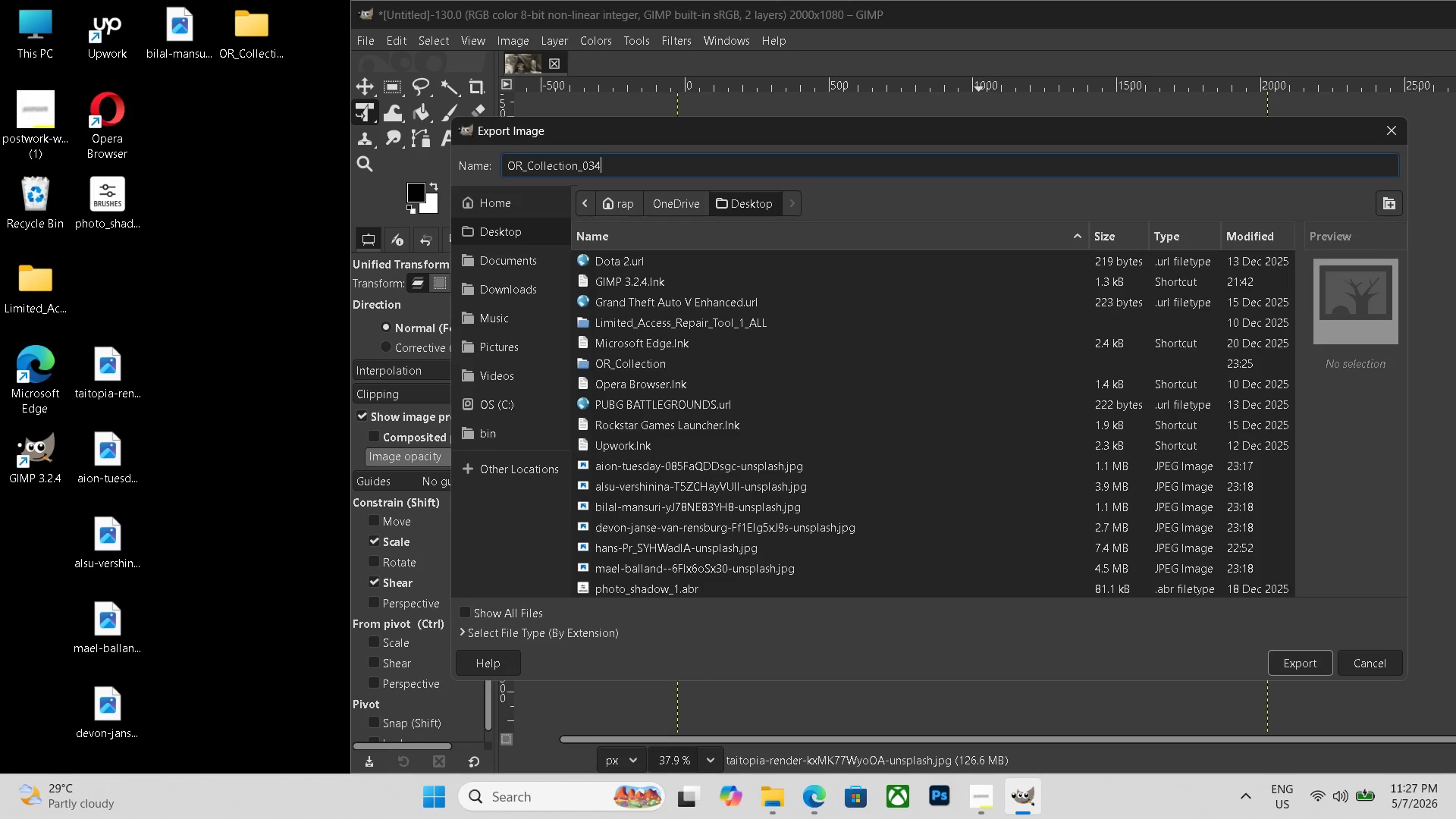 
key(Numpad4)
 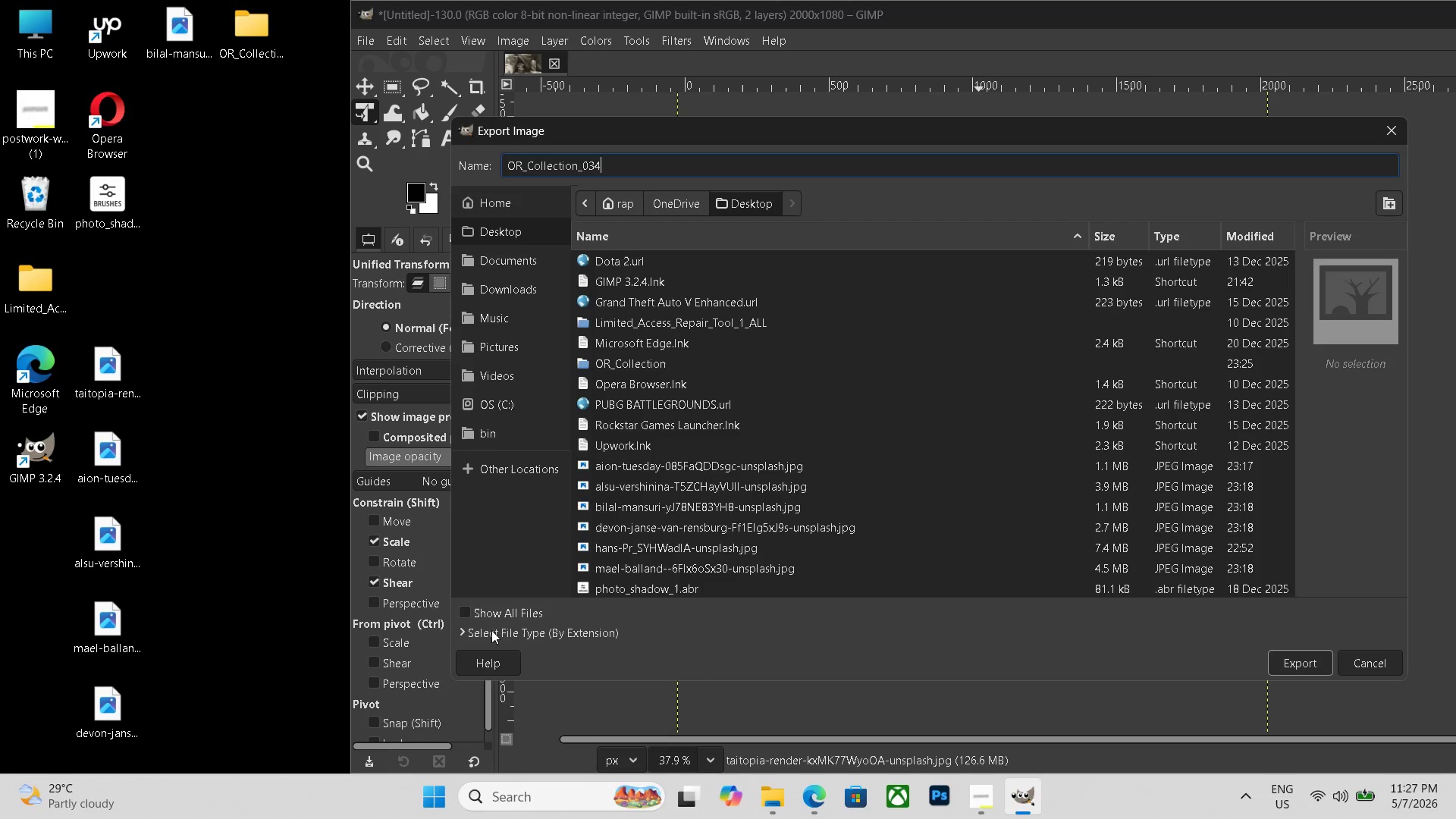 
left_click([475, 631])
 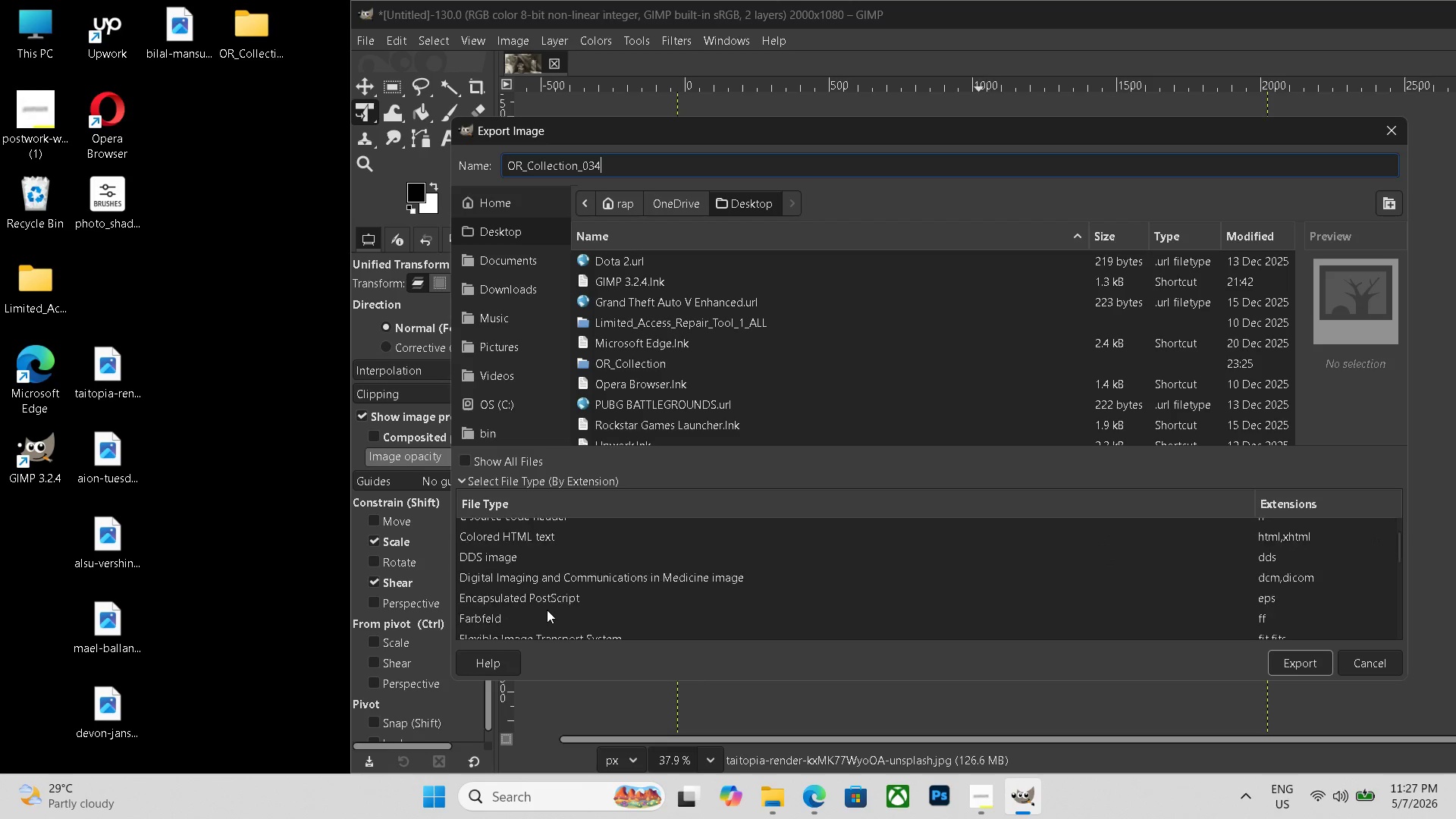 
scroll: coordinate [519, 603], scroll_direction: down, amount: 18.0
 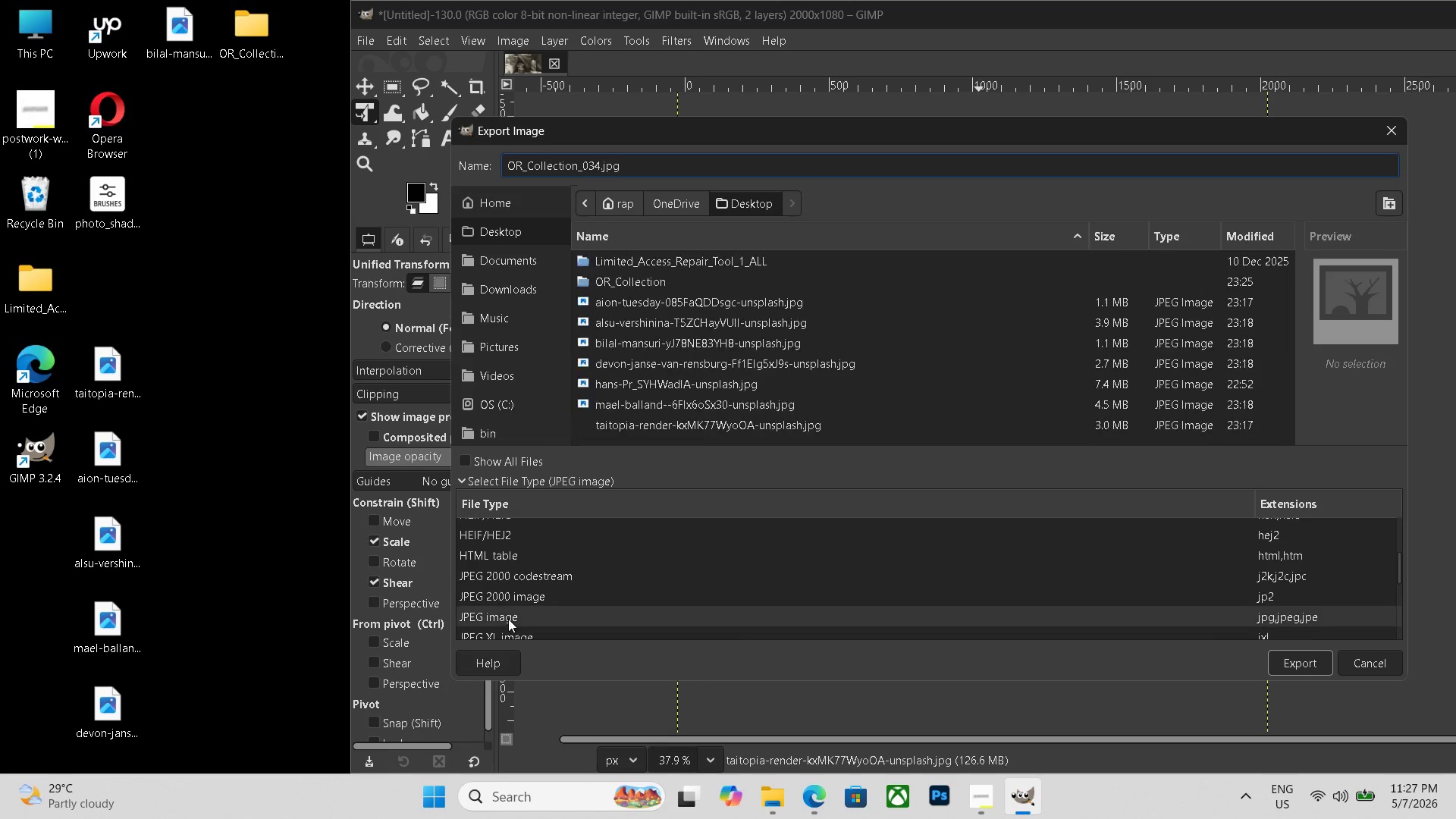 
left_click([508, 619])
 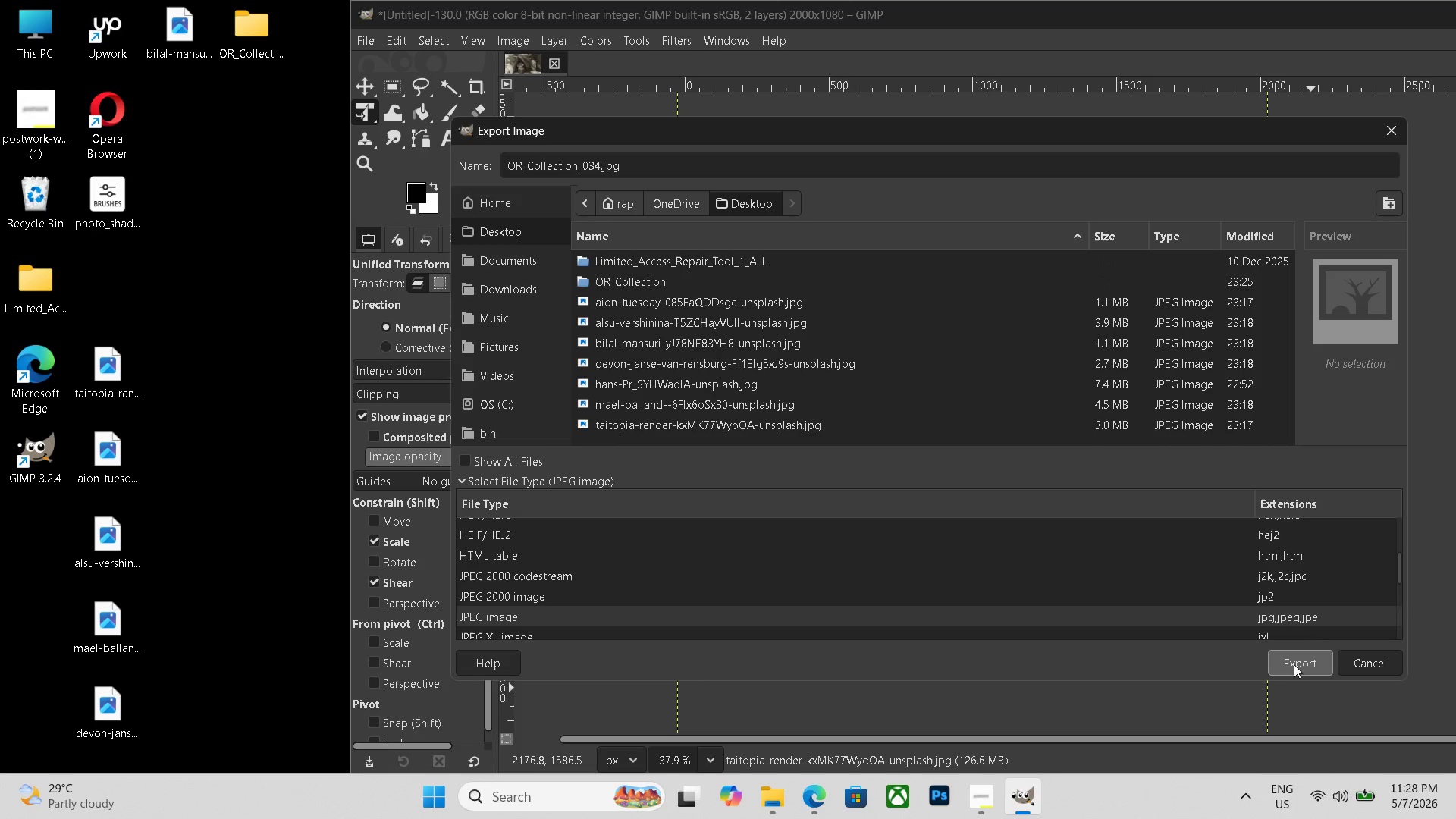 
left_click([1294, 663])
 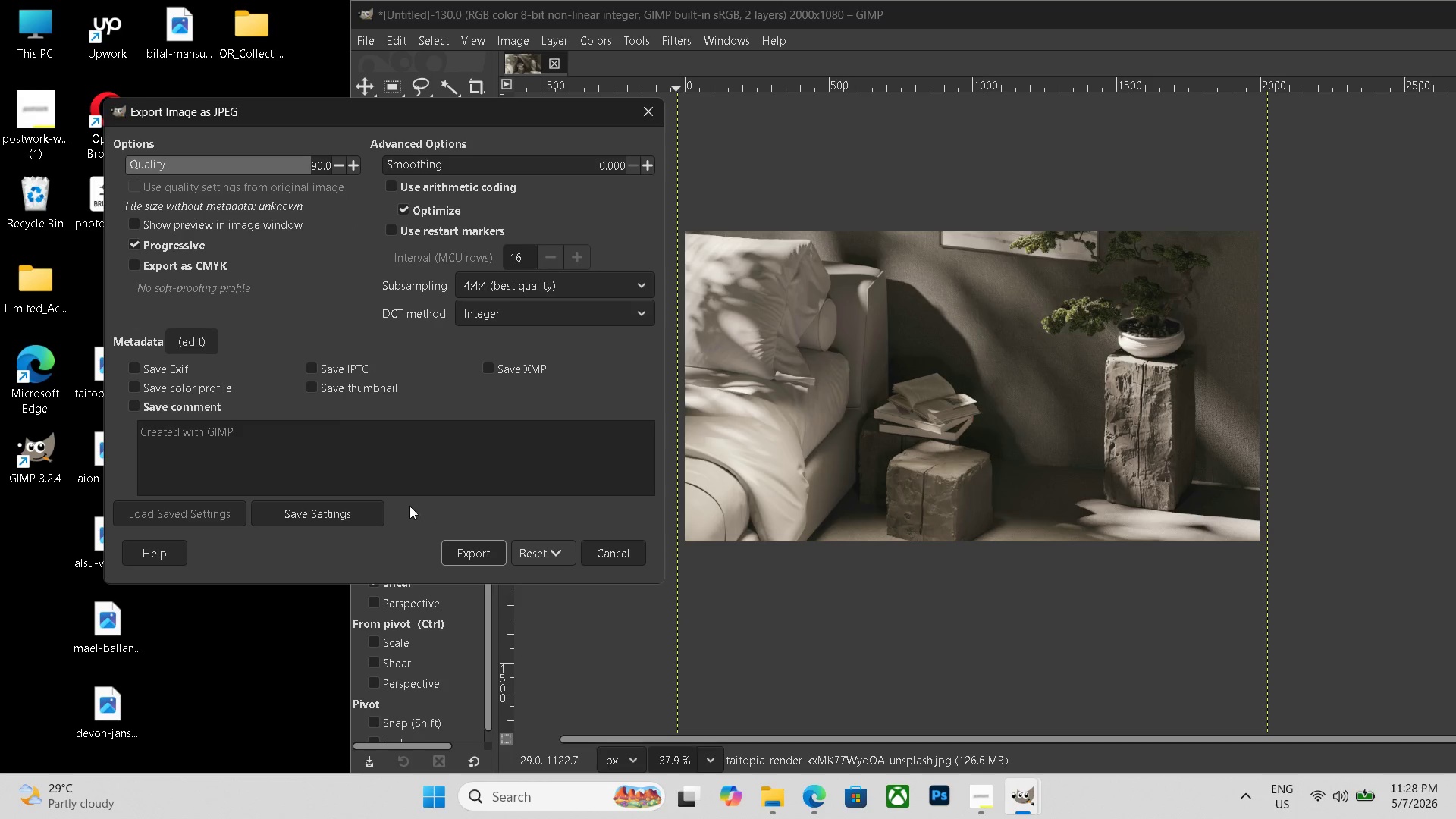 
left_click([474, 544])
 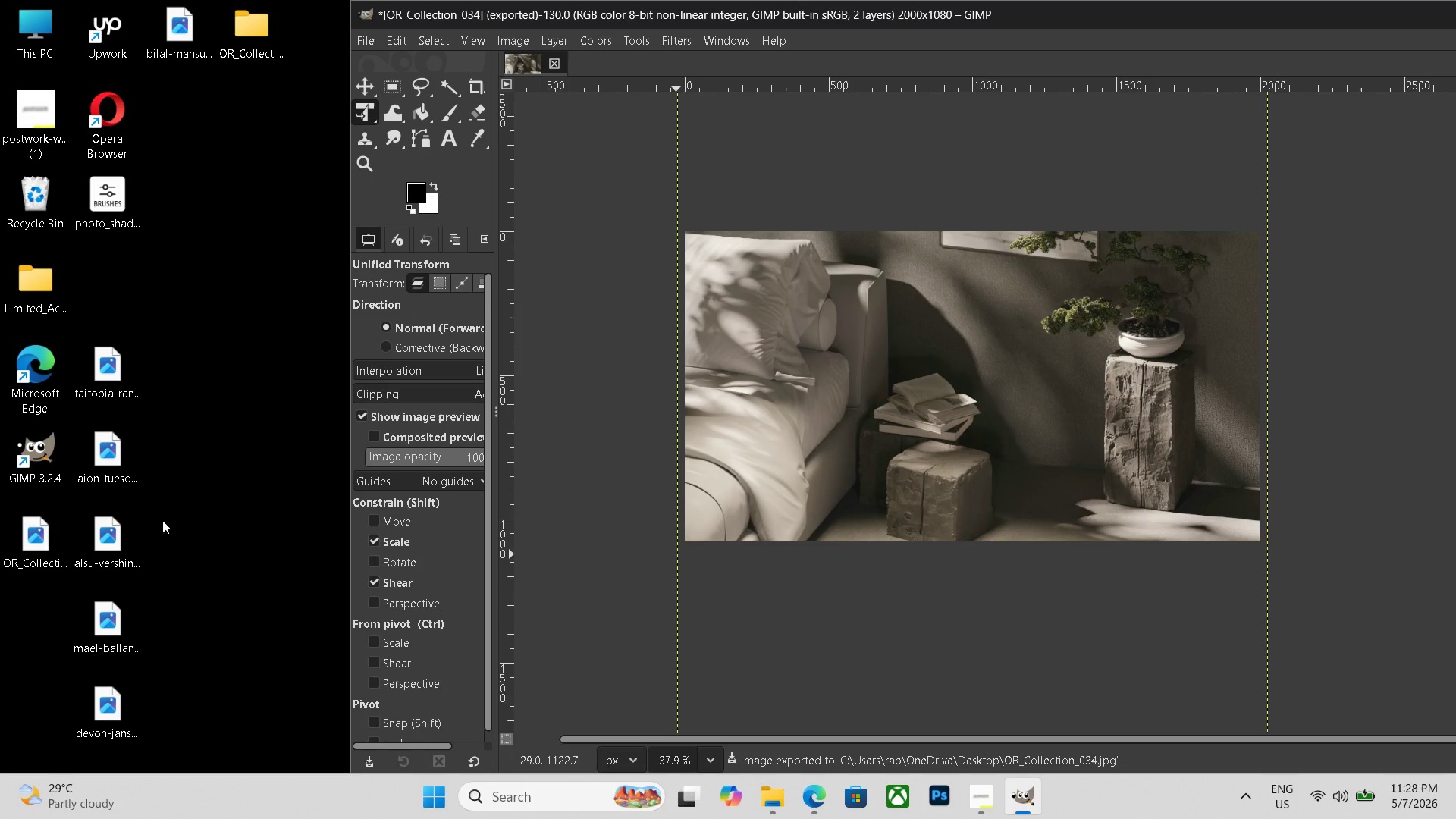 
left_click_drag(start_coordinate=[30, 538], to_coordinate=[249, 36])
 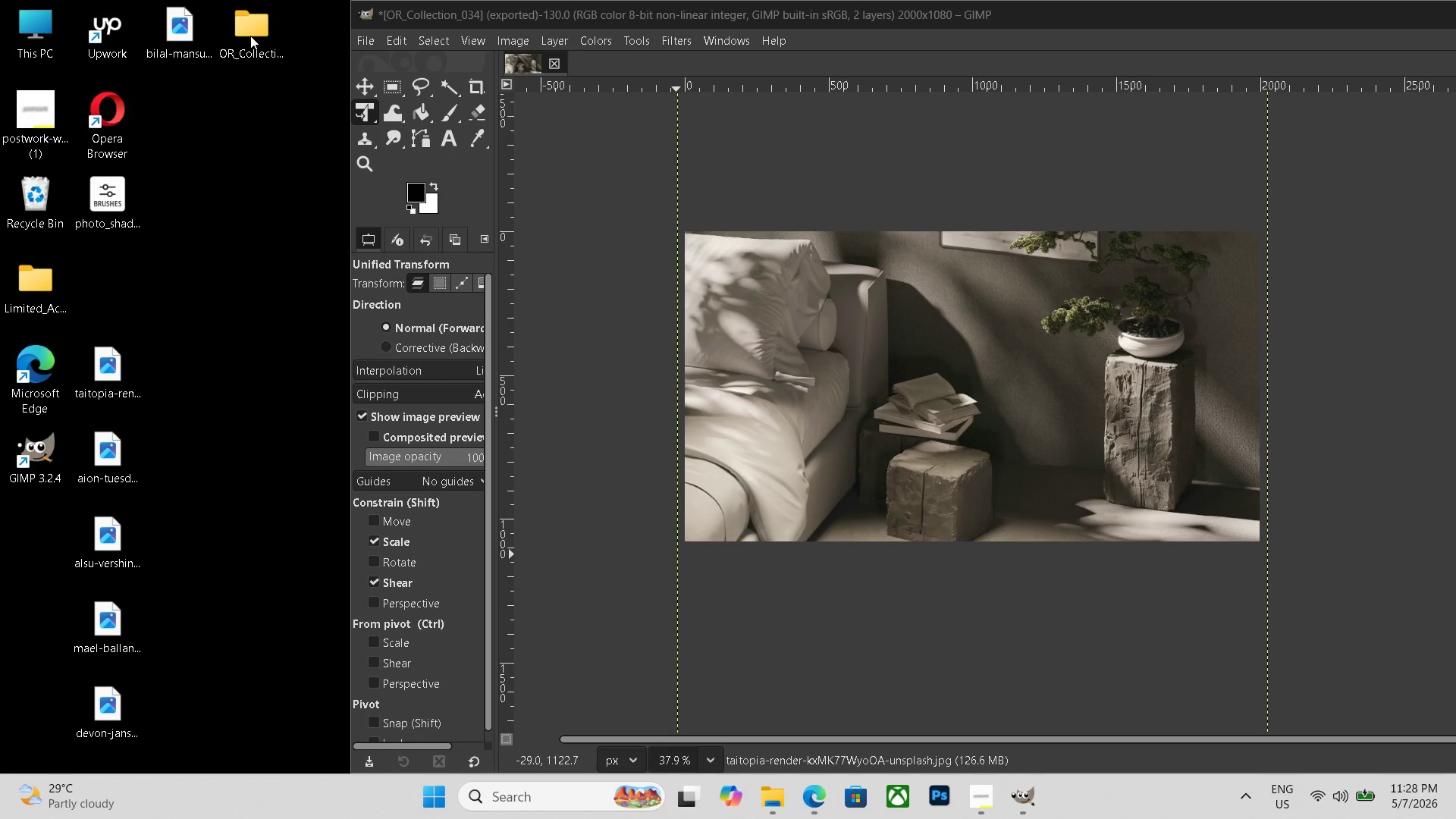 
wait(55.98)
 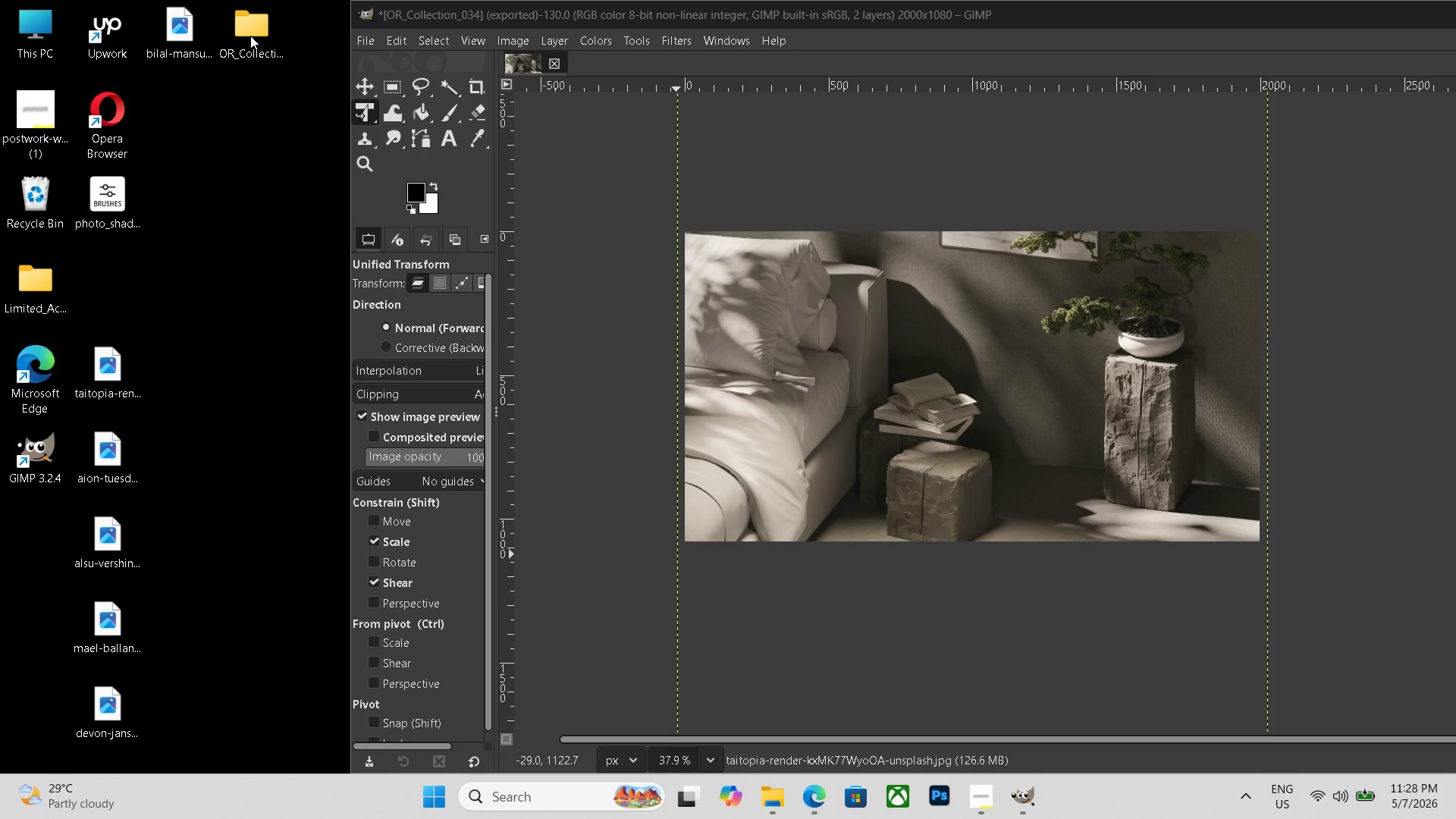 
left_click([124, 368])
 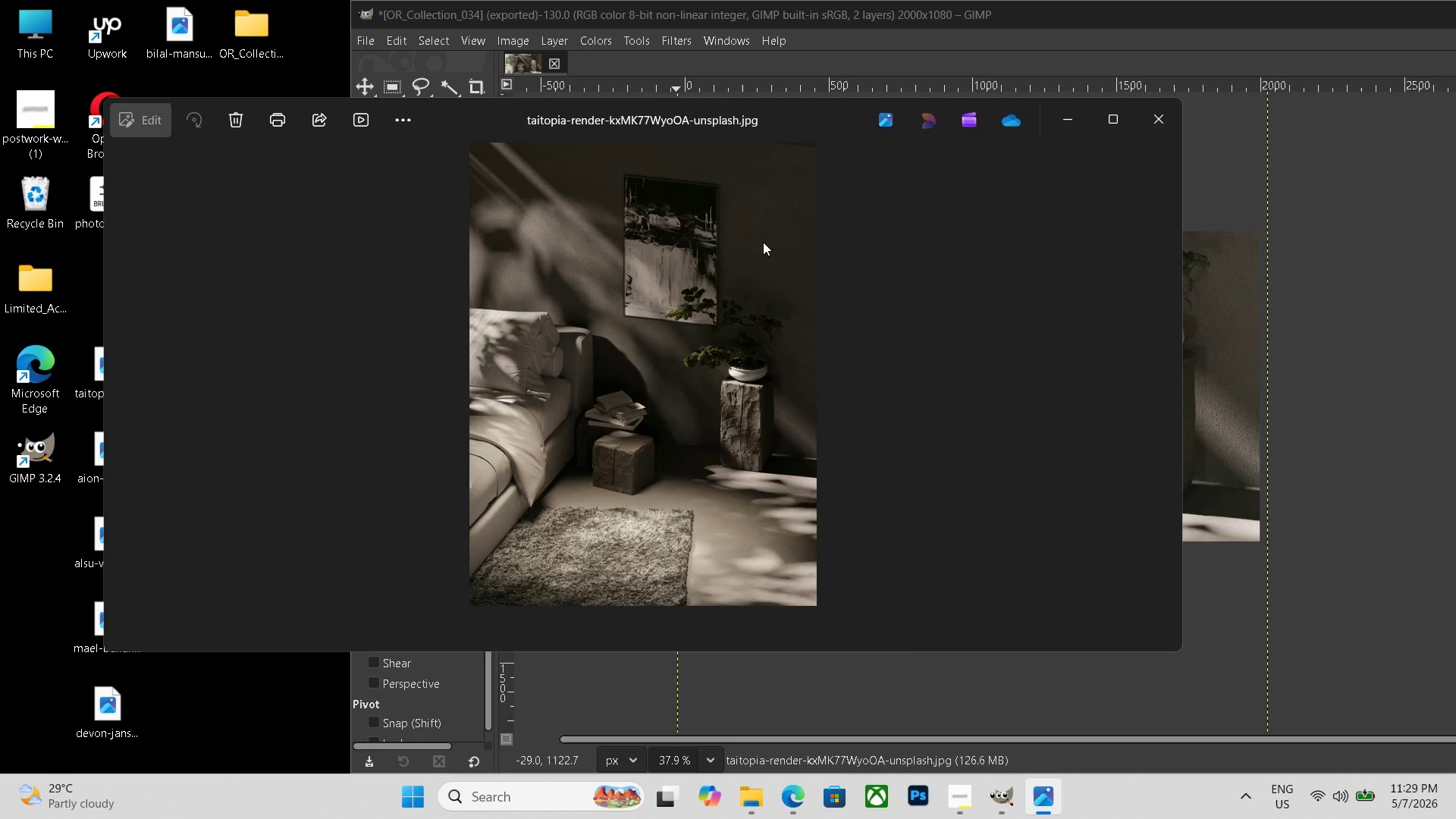 
key(Escape)
 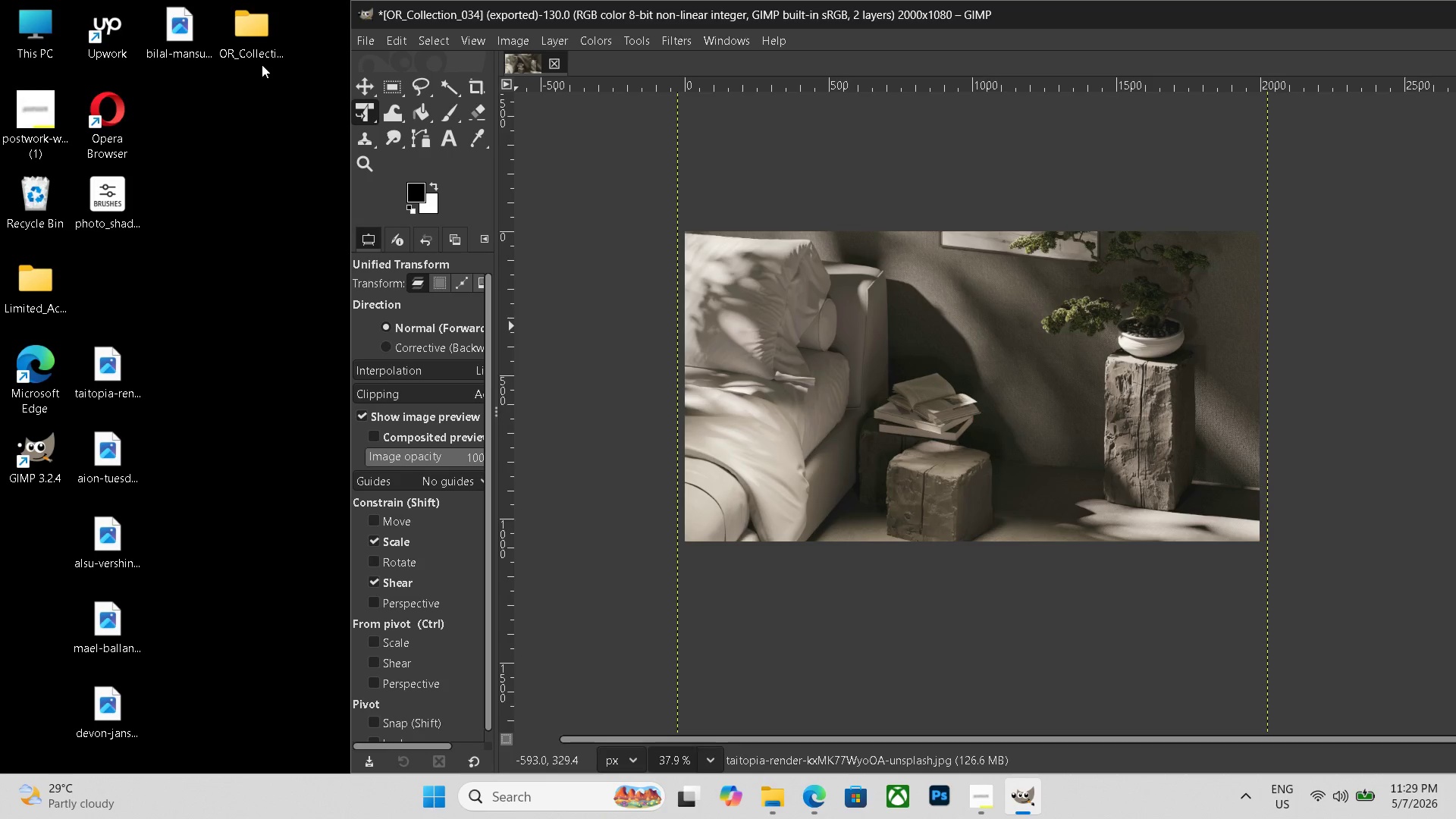 
double_click([259, 47])
 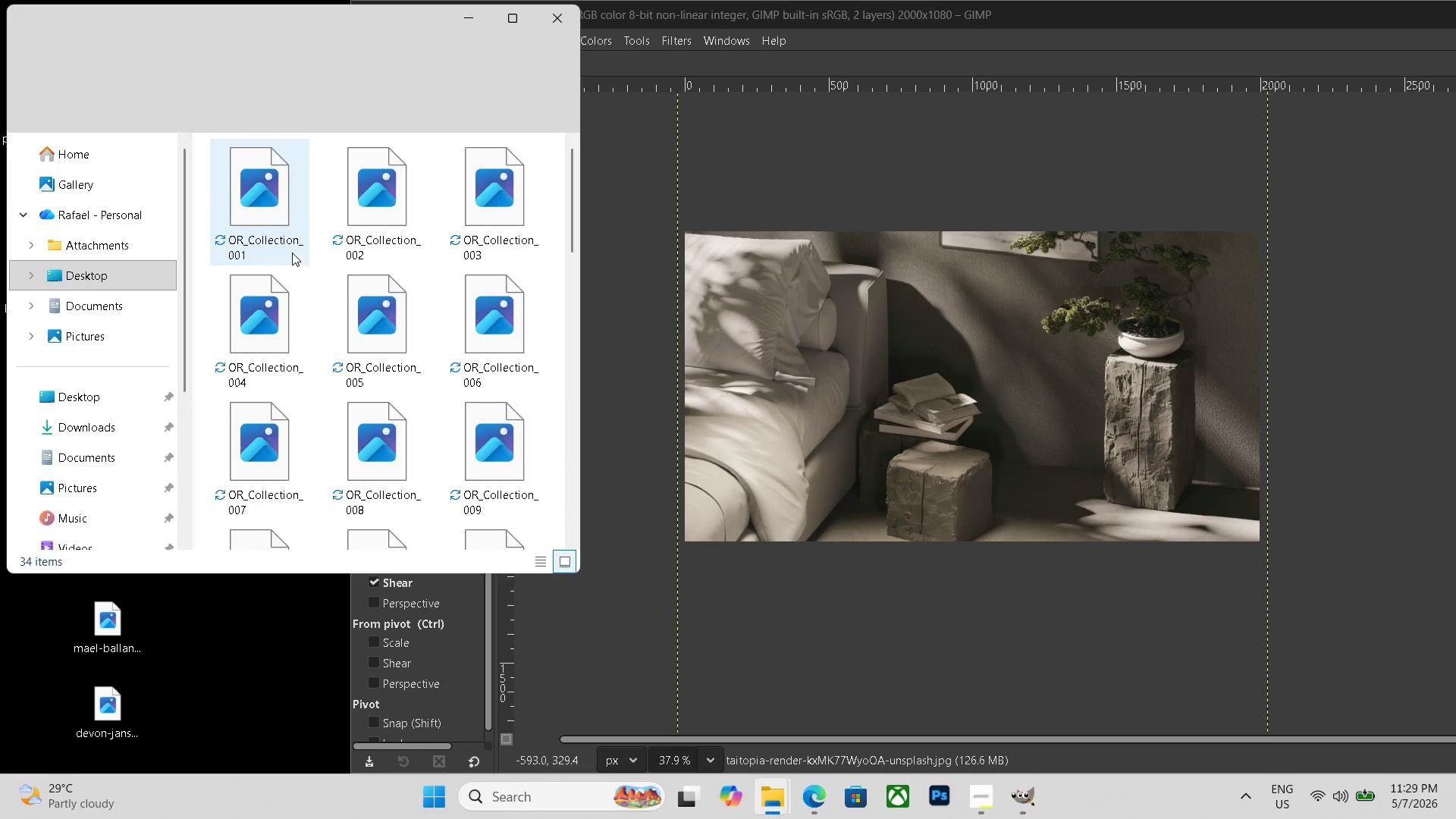 
scroll: coordinate [352, 315], scroll_direction: down, amount: 14.0
 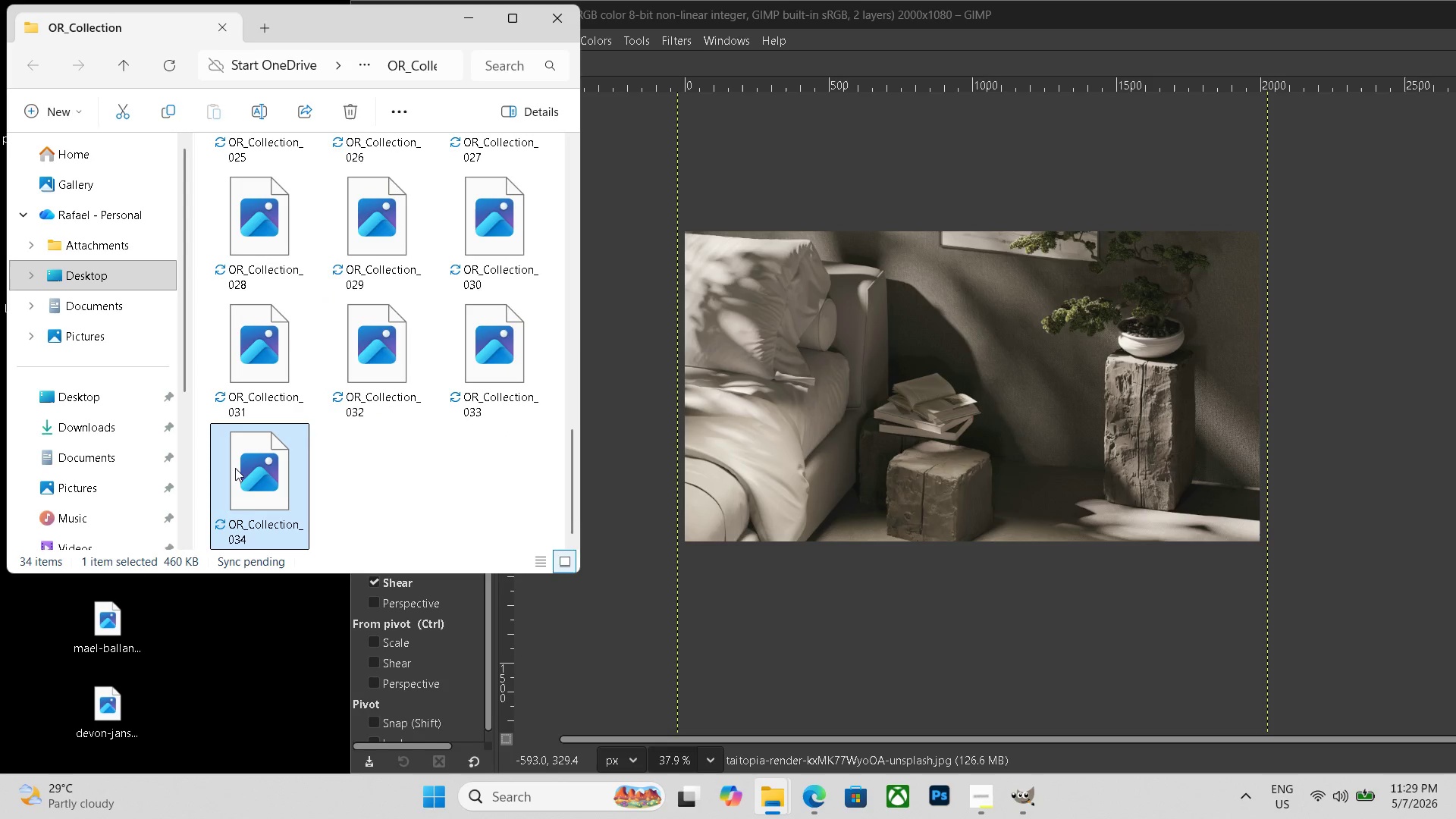 
double_click([235, 468])
 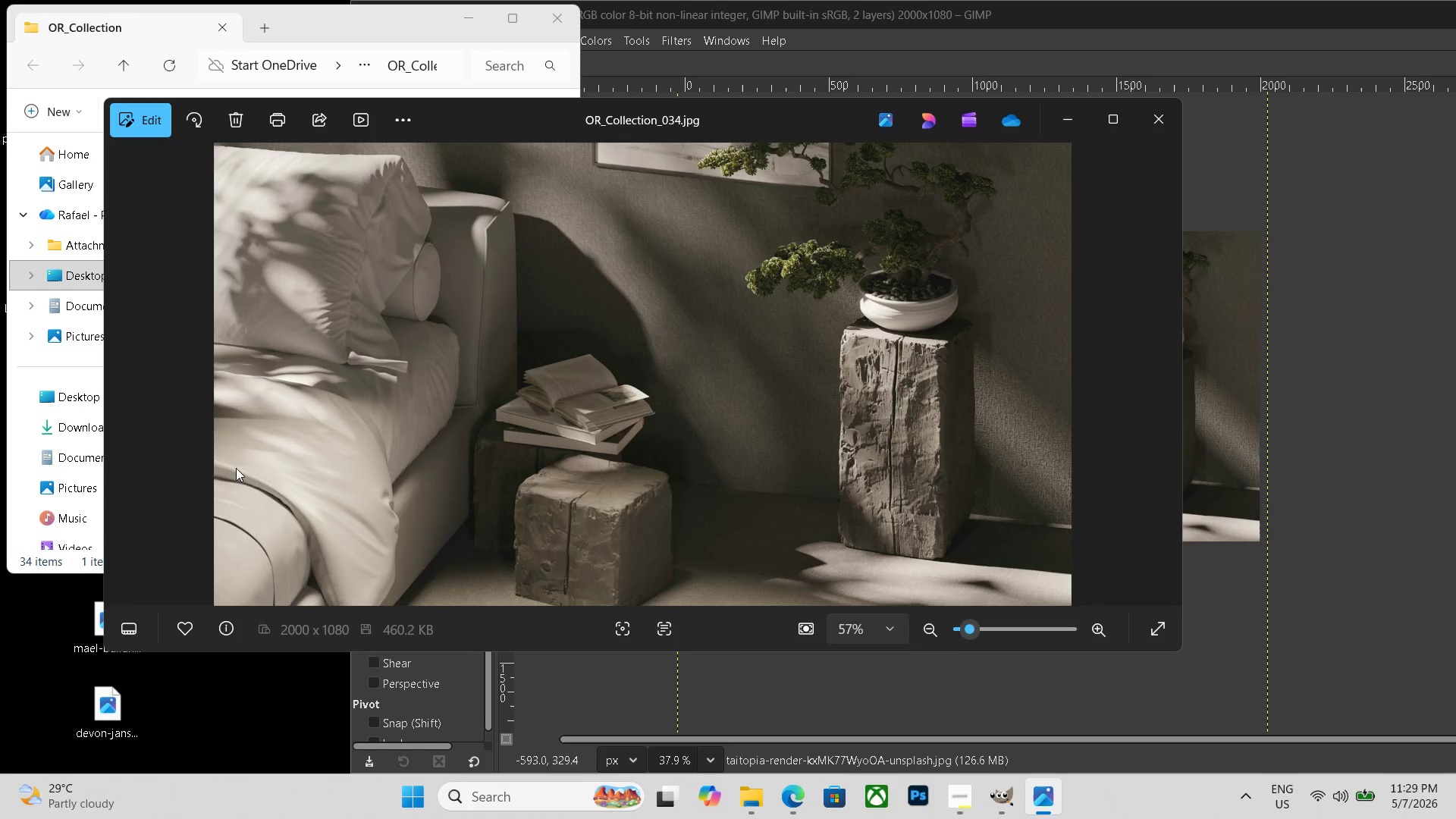 
key(Escape)
 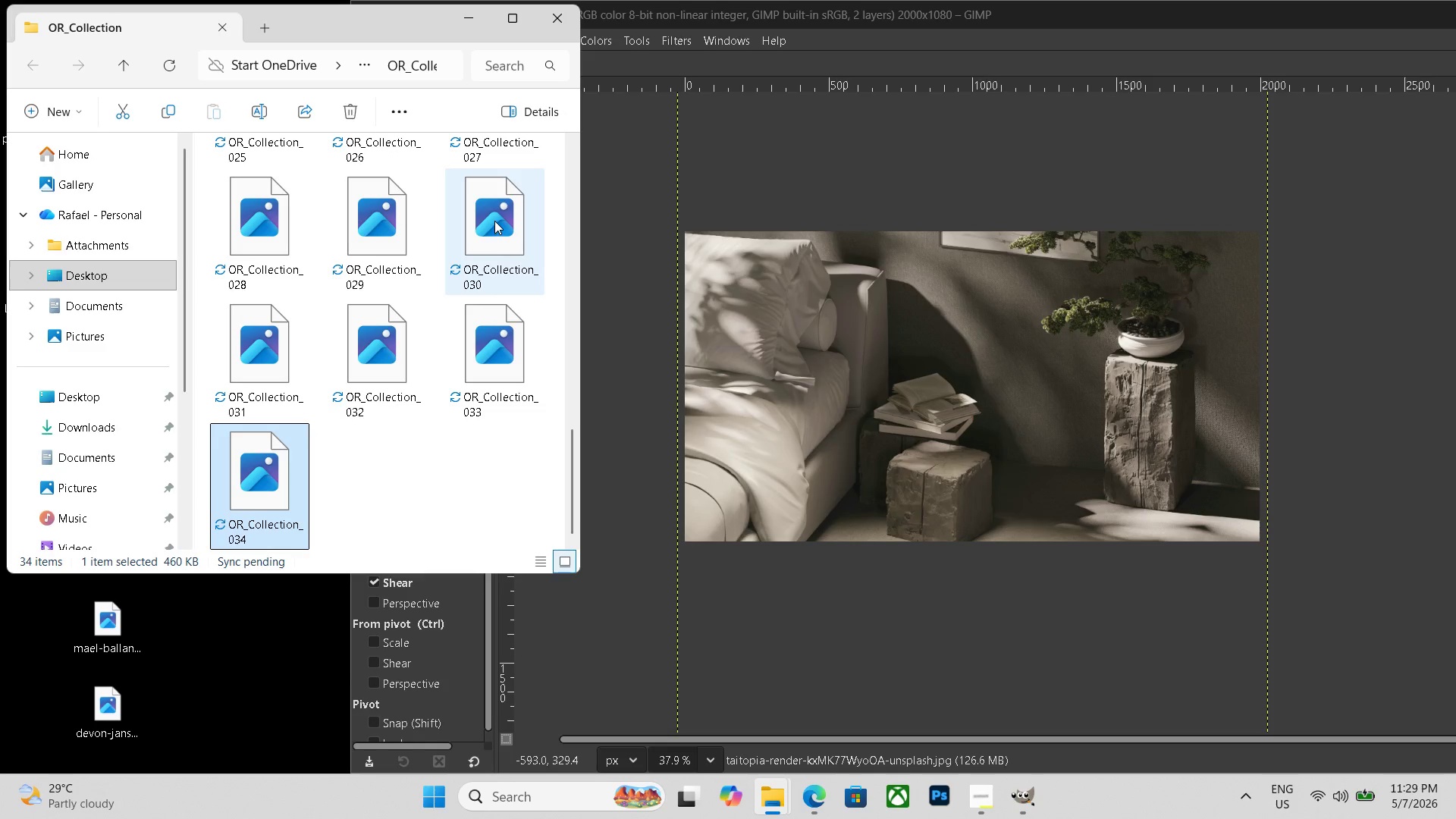 
key(Escape)
 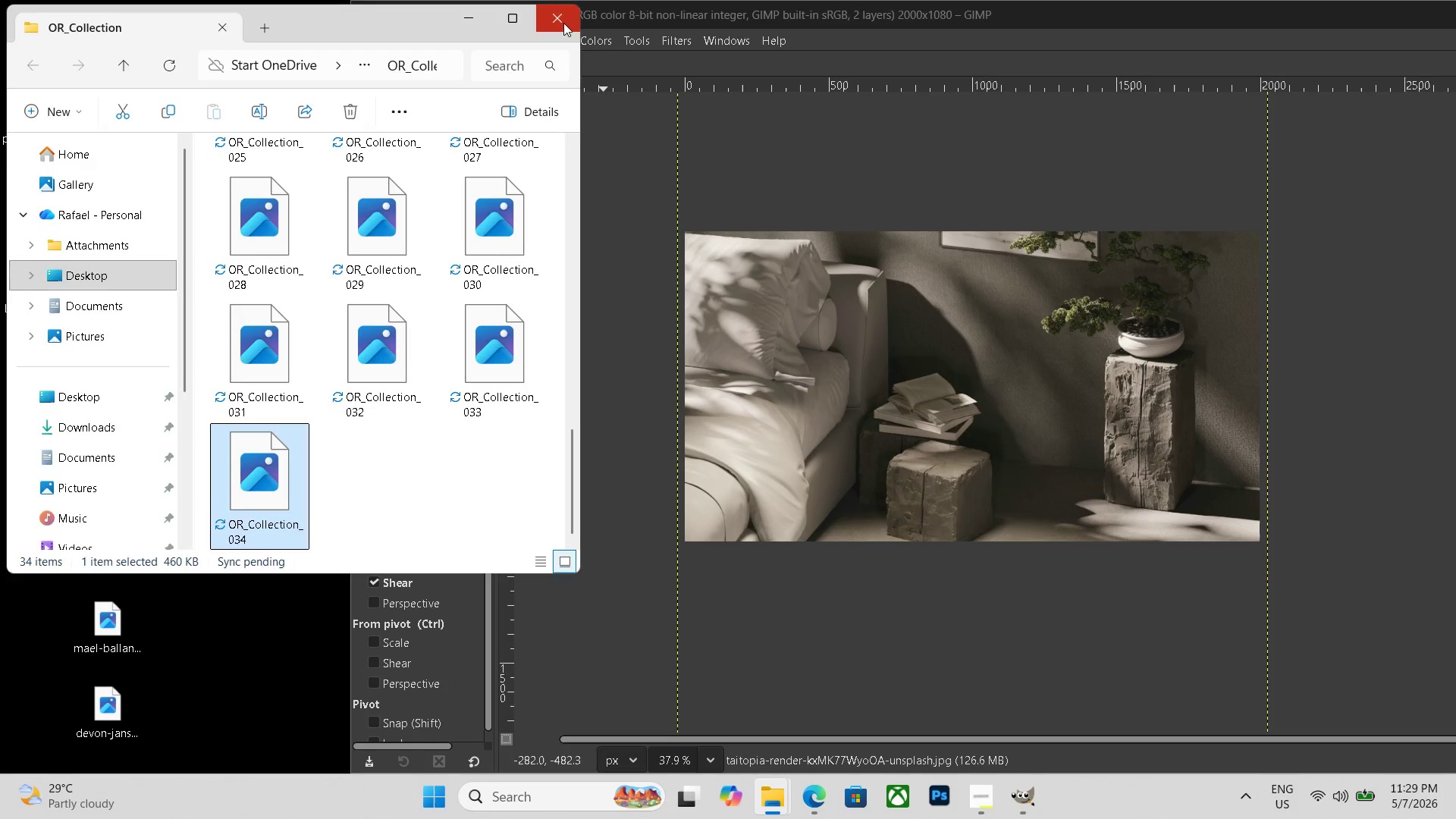 
left_click([563, 23])
 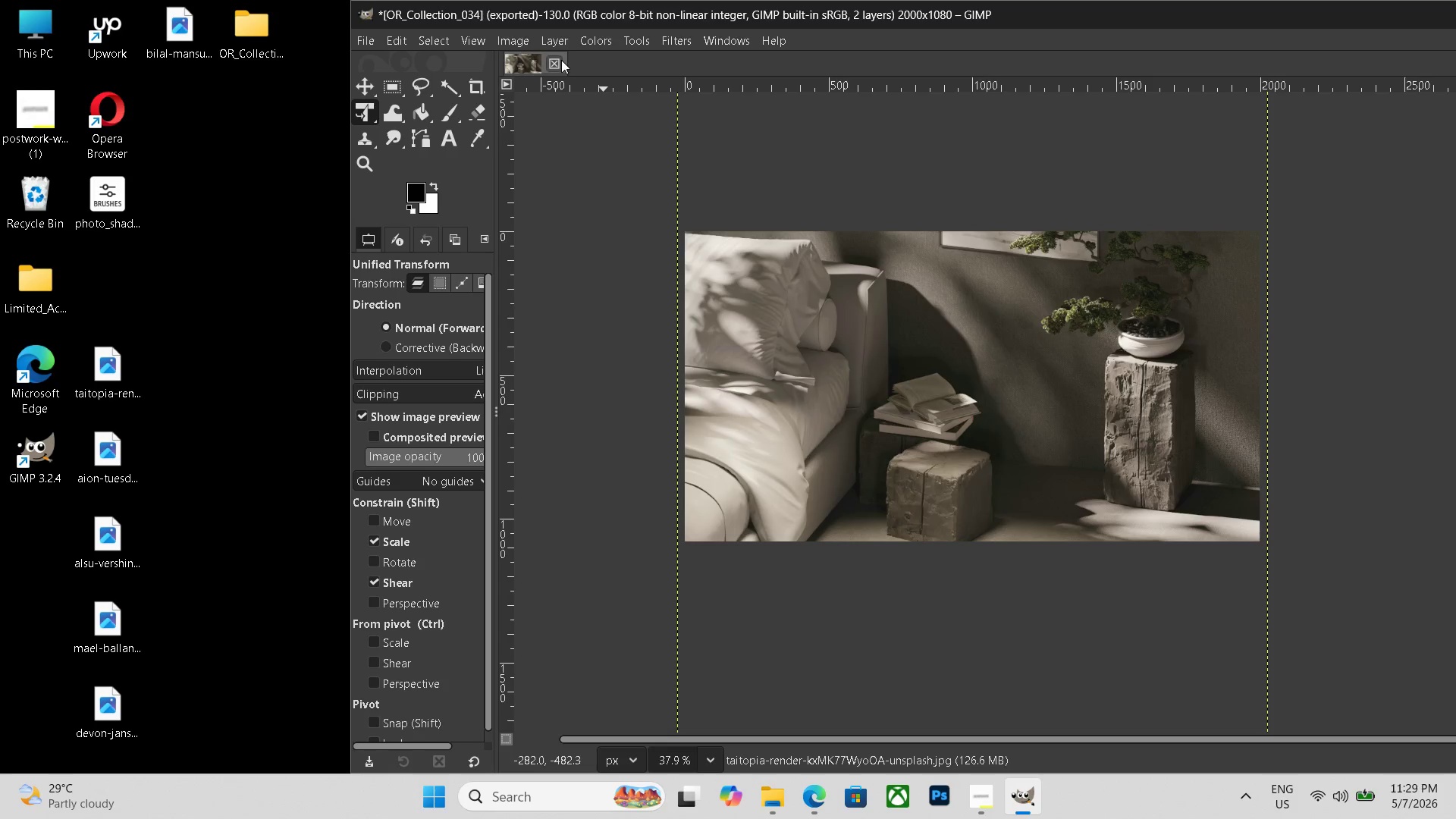 
left_click([561, 60])
 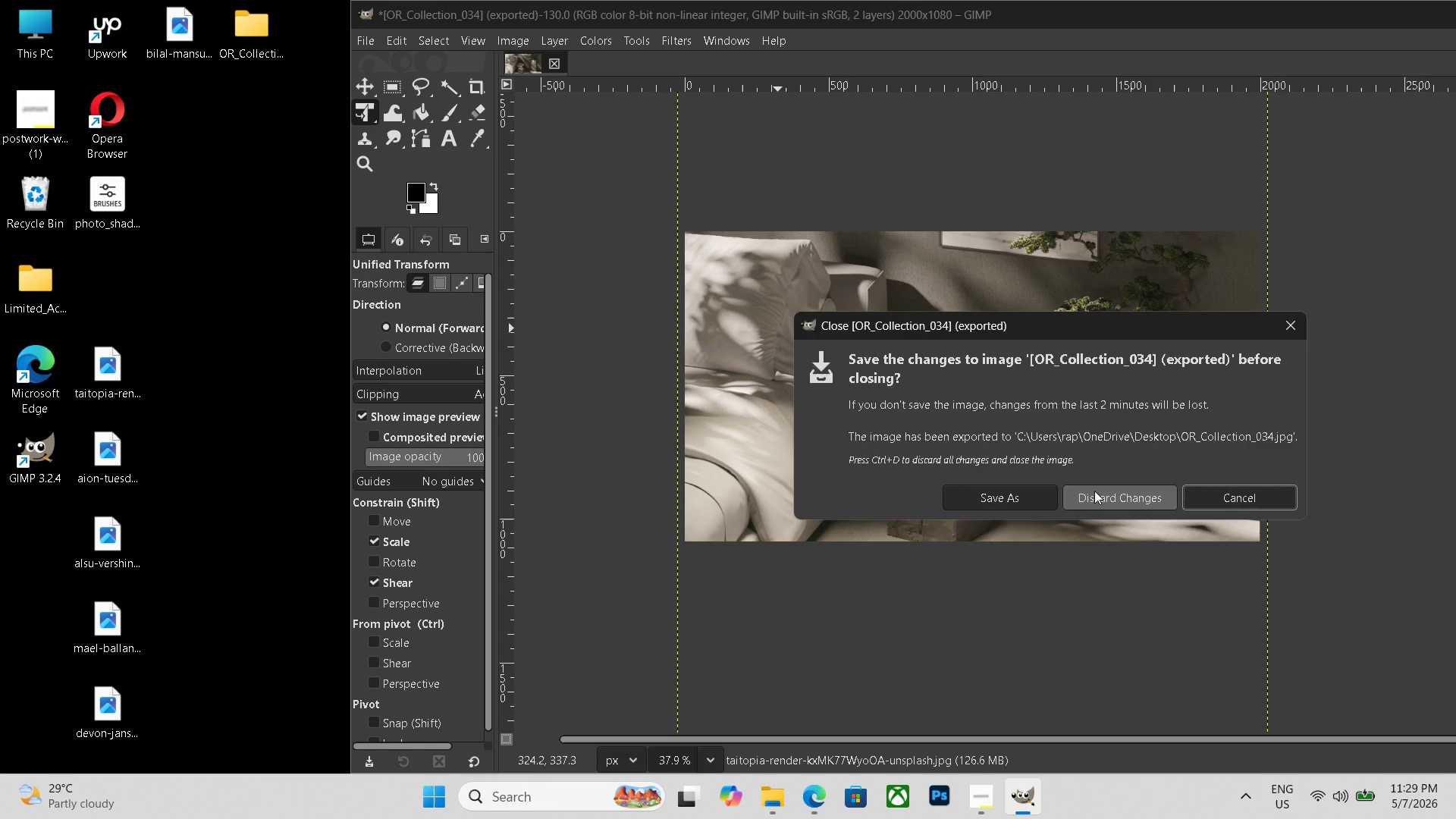 
left_click([1094, 491])
 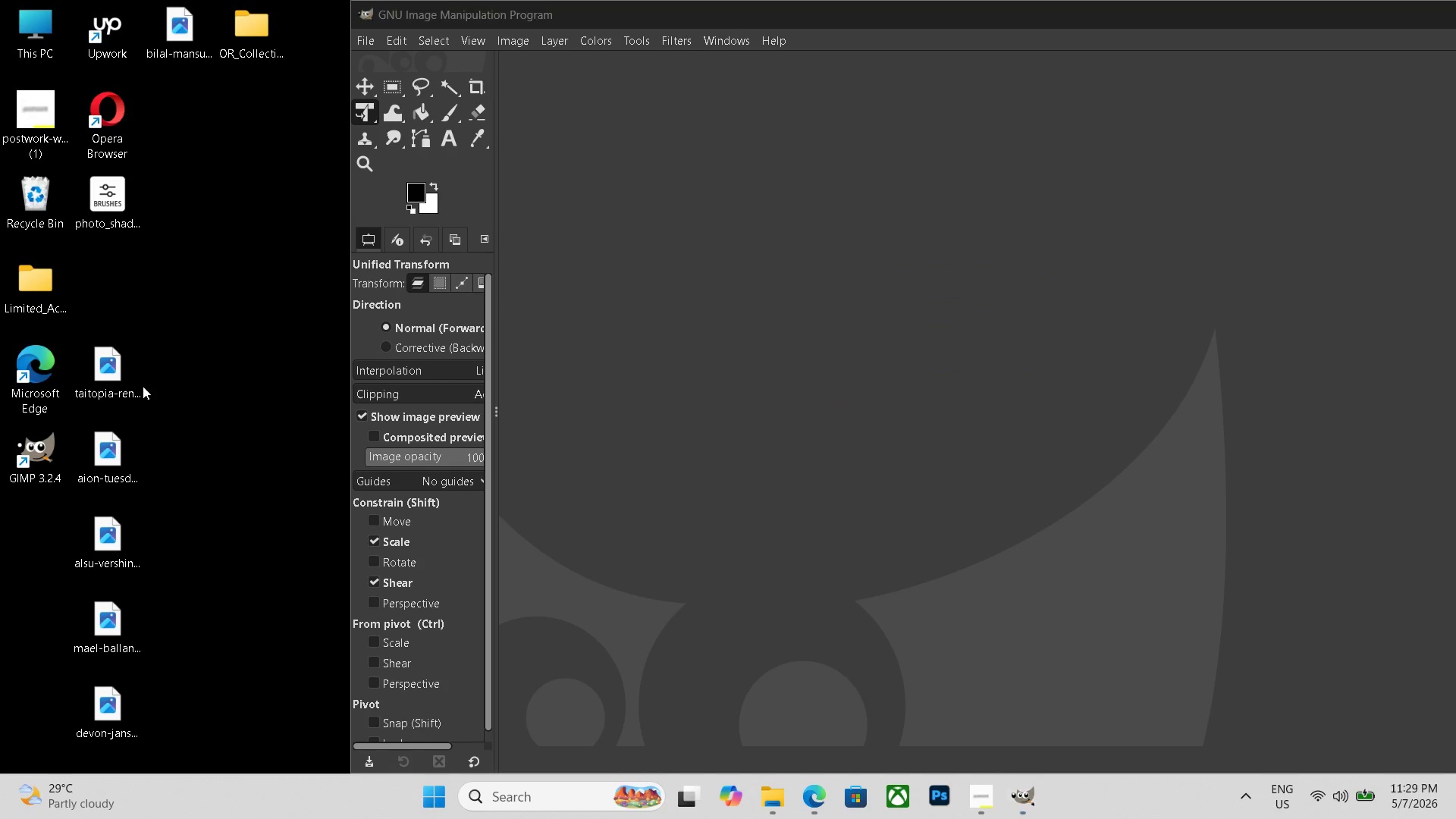 
double_click([143, 386])
 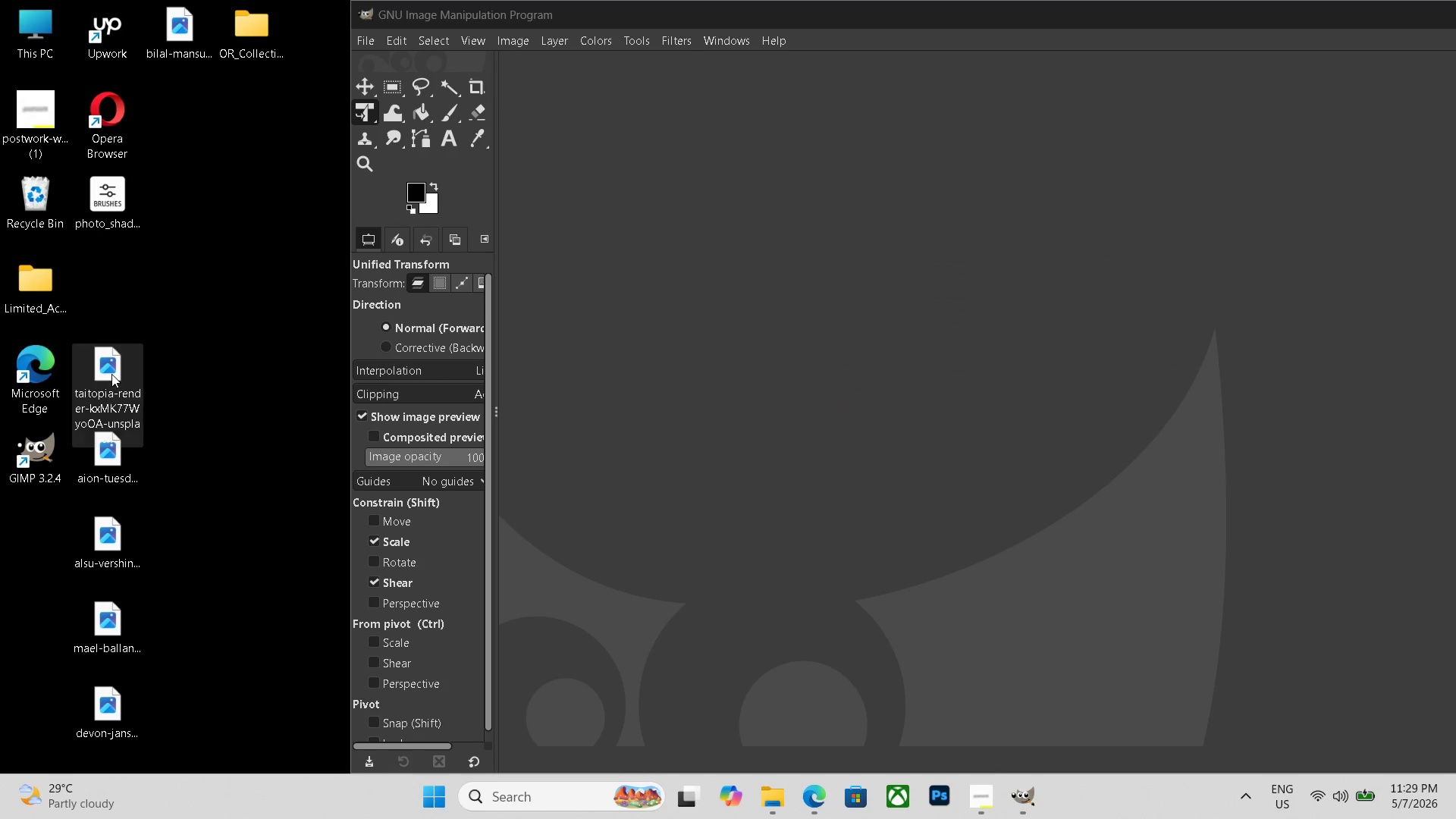 
triple_click([111, 374])
 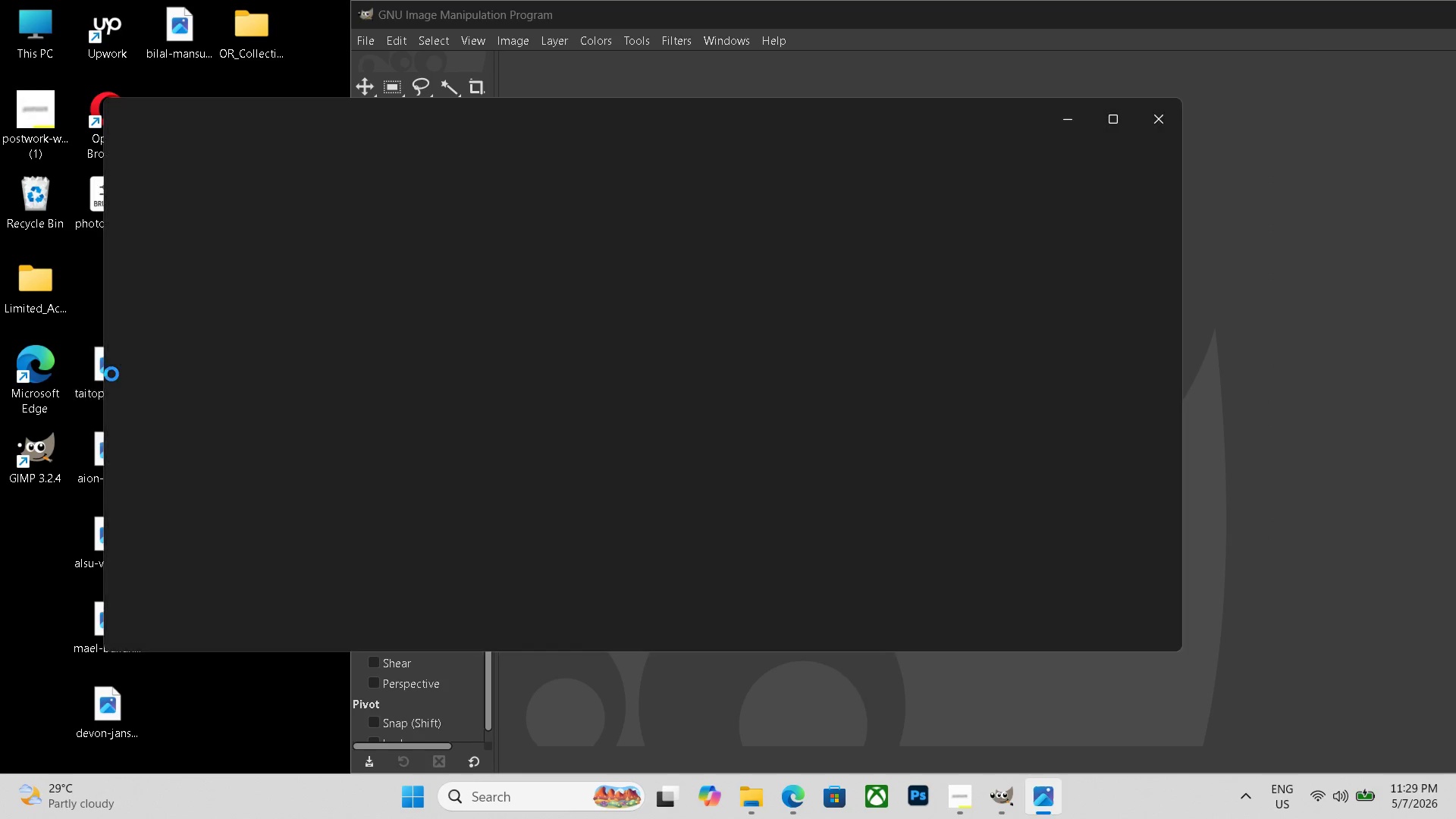 
triple_click([111, 374])
 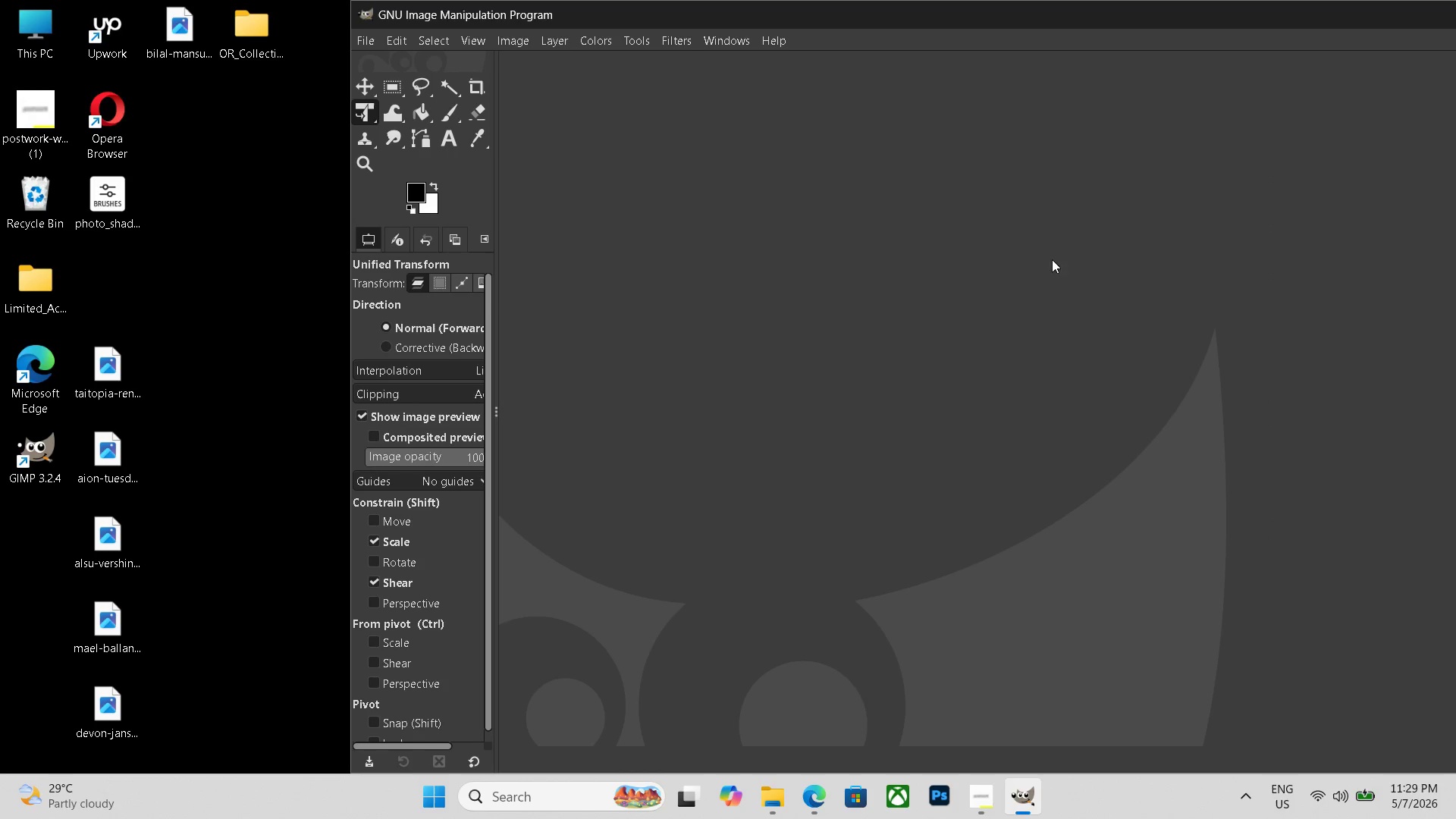 
key(Escape)
 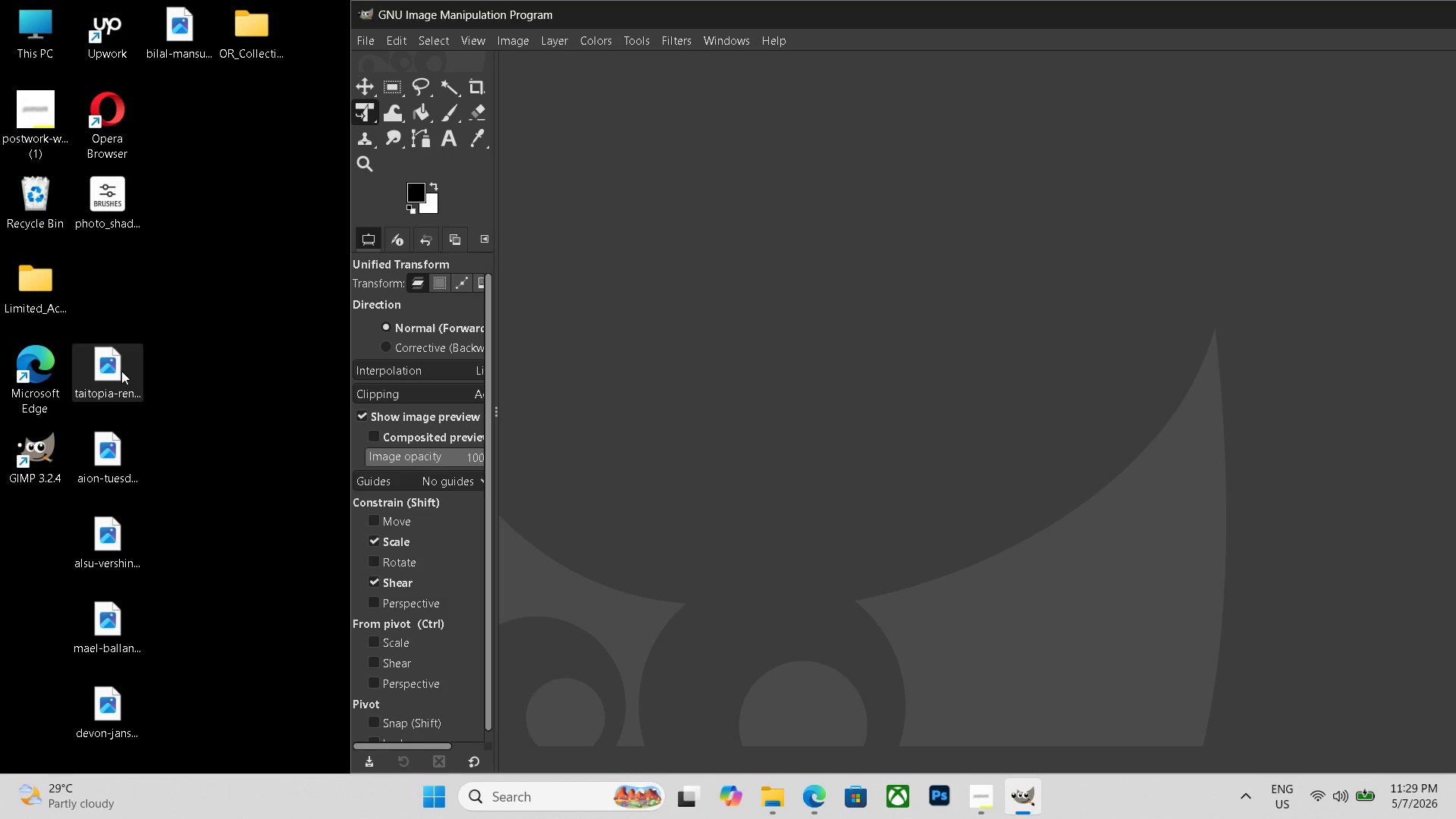 
left_click([121, 371])
 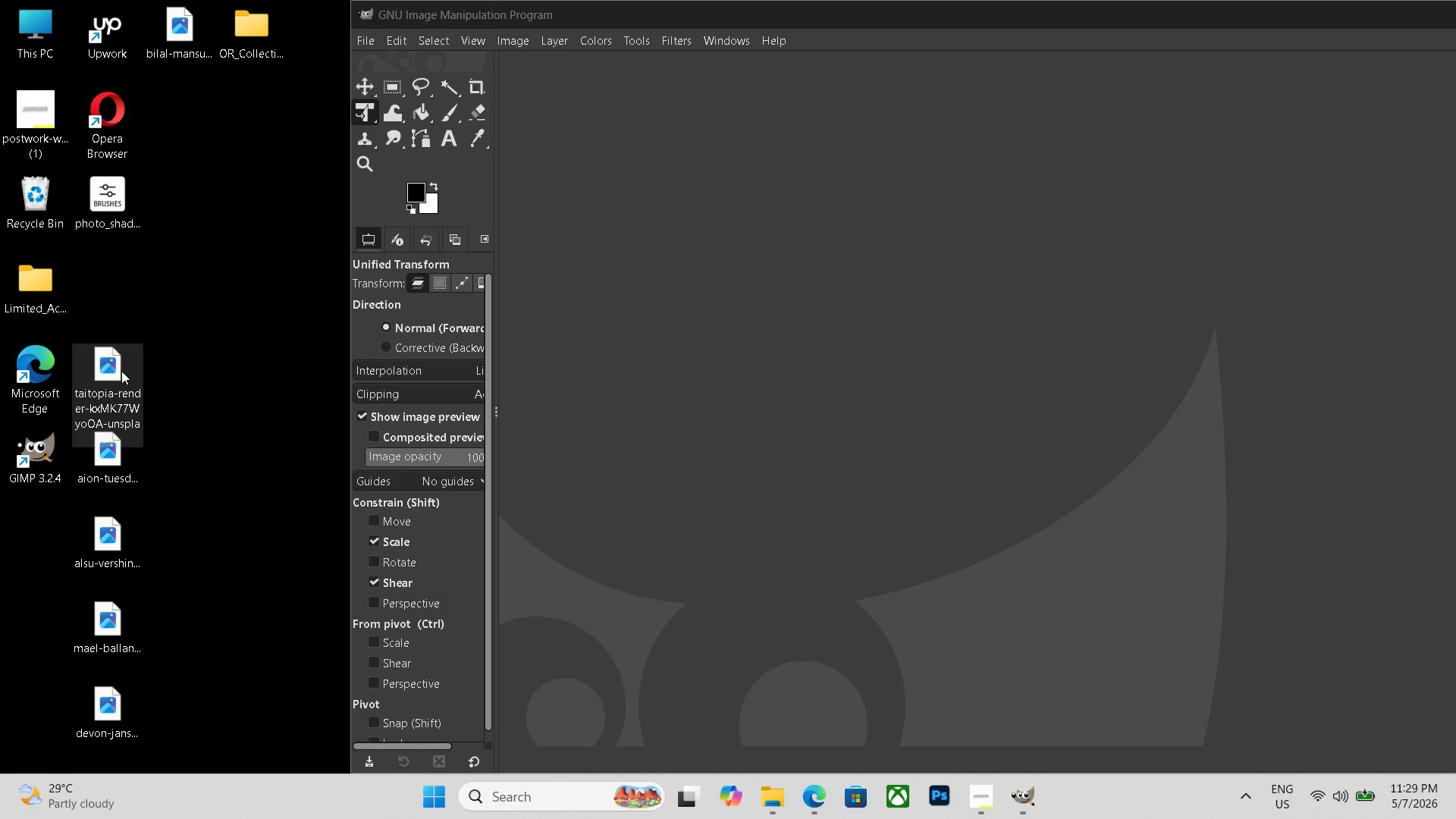 
key(Delete)
 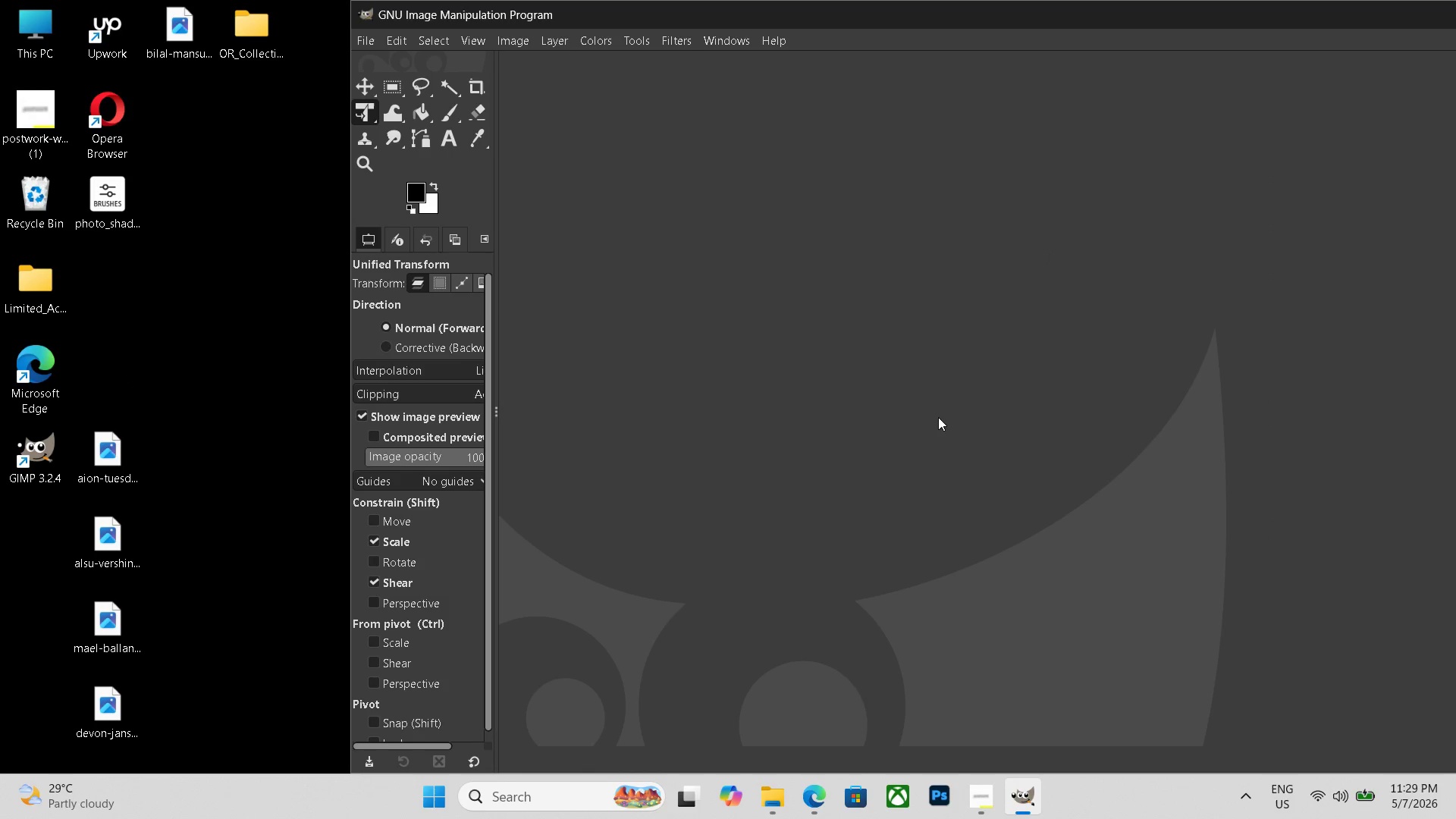 
key(Control+N)
 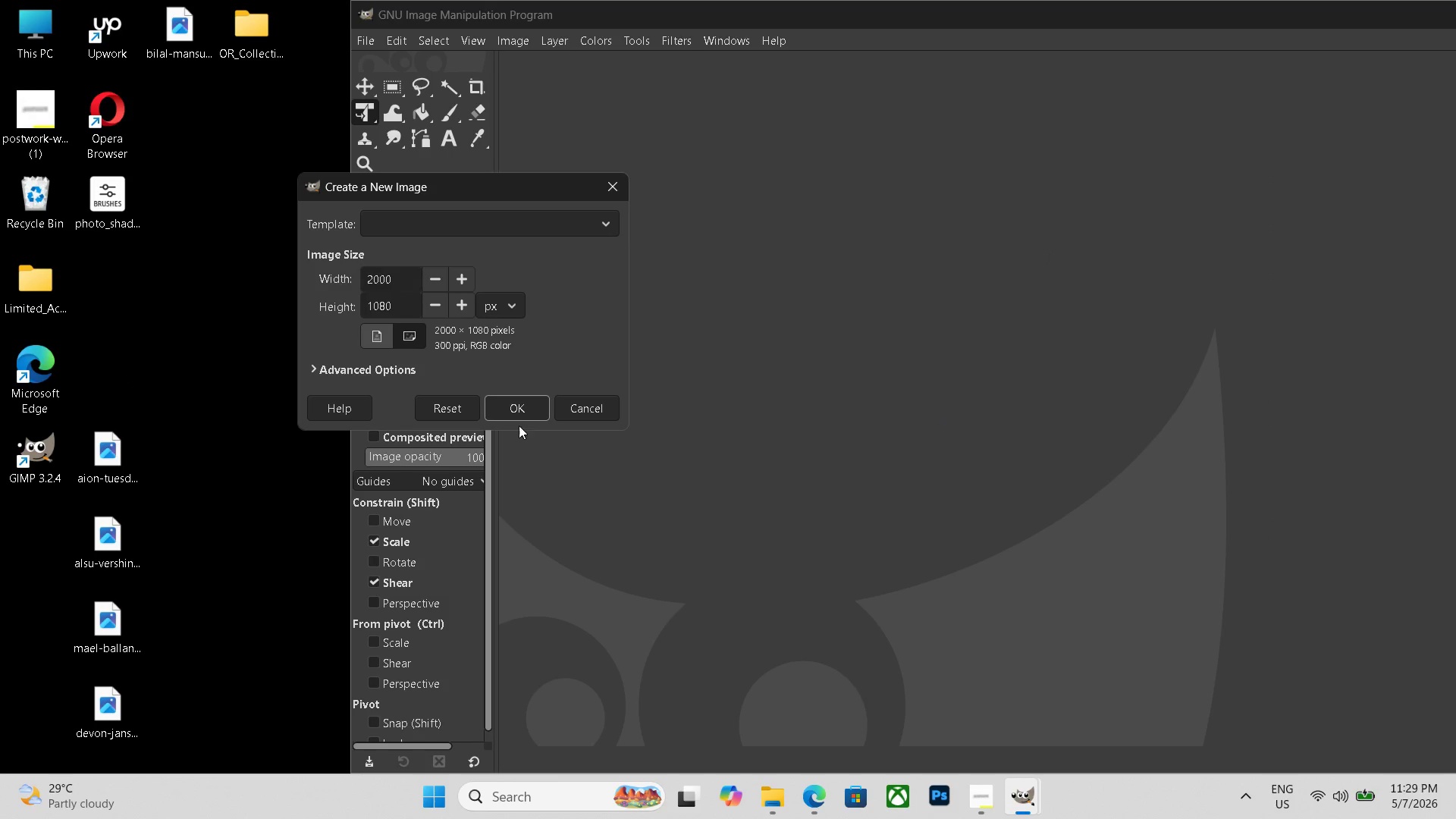 
left_click([517, 412])
 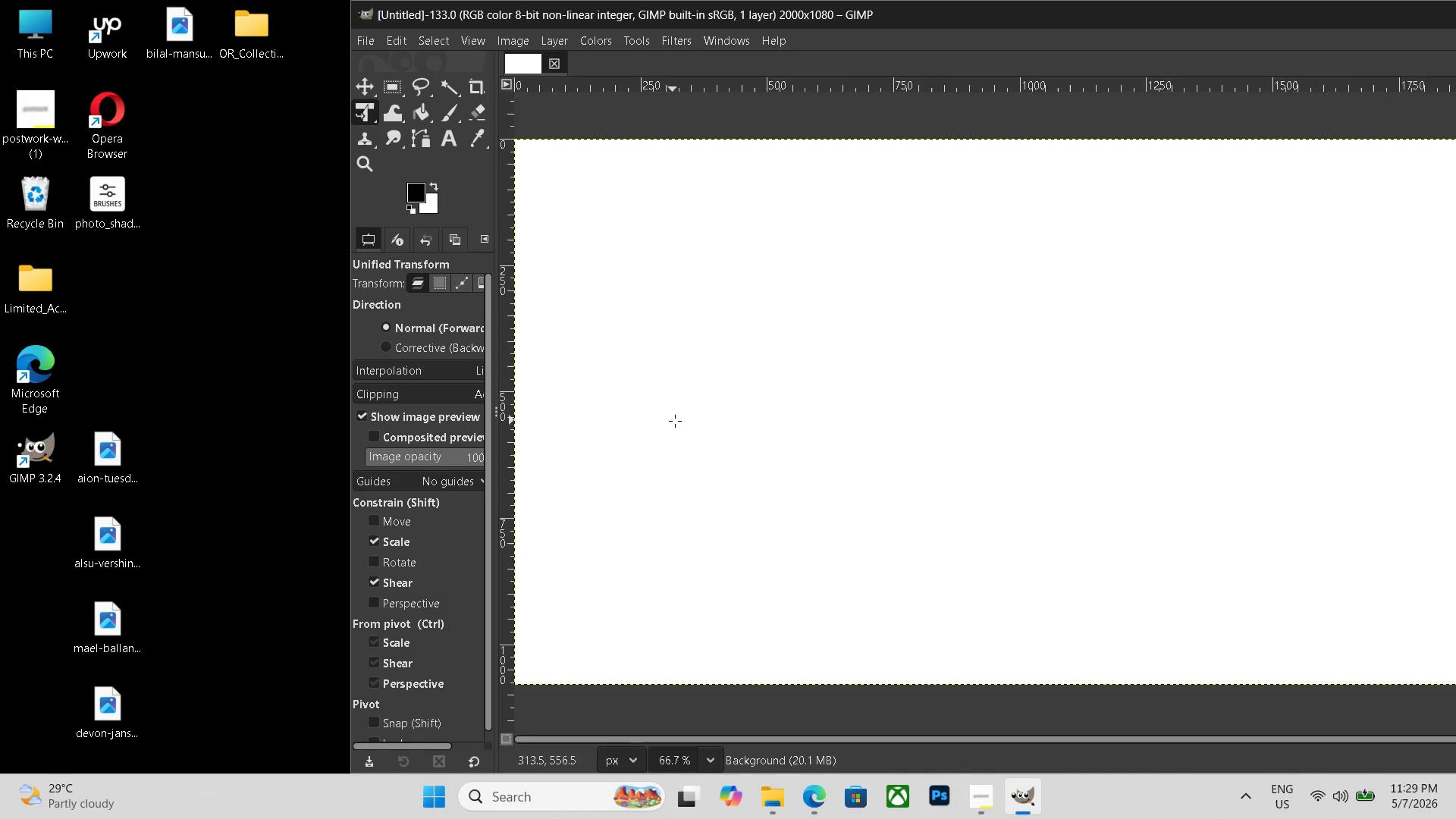 
hold_key(key=ControlLeft, duration=0.45)
scroll: coordinate [675, 421], scroll_direction: down, amount: 6.0
 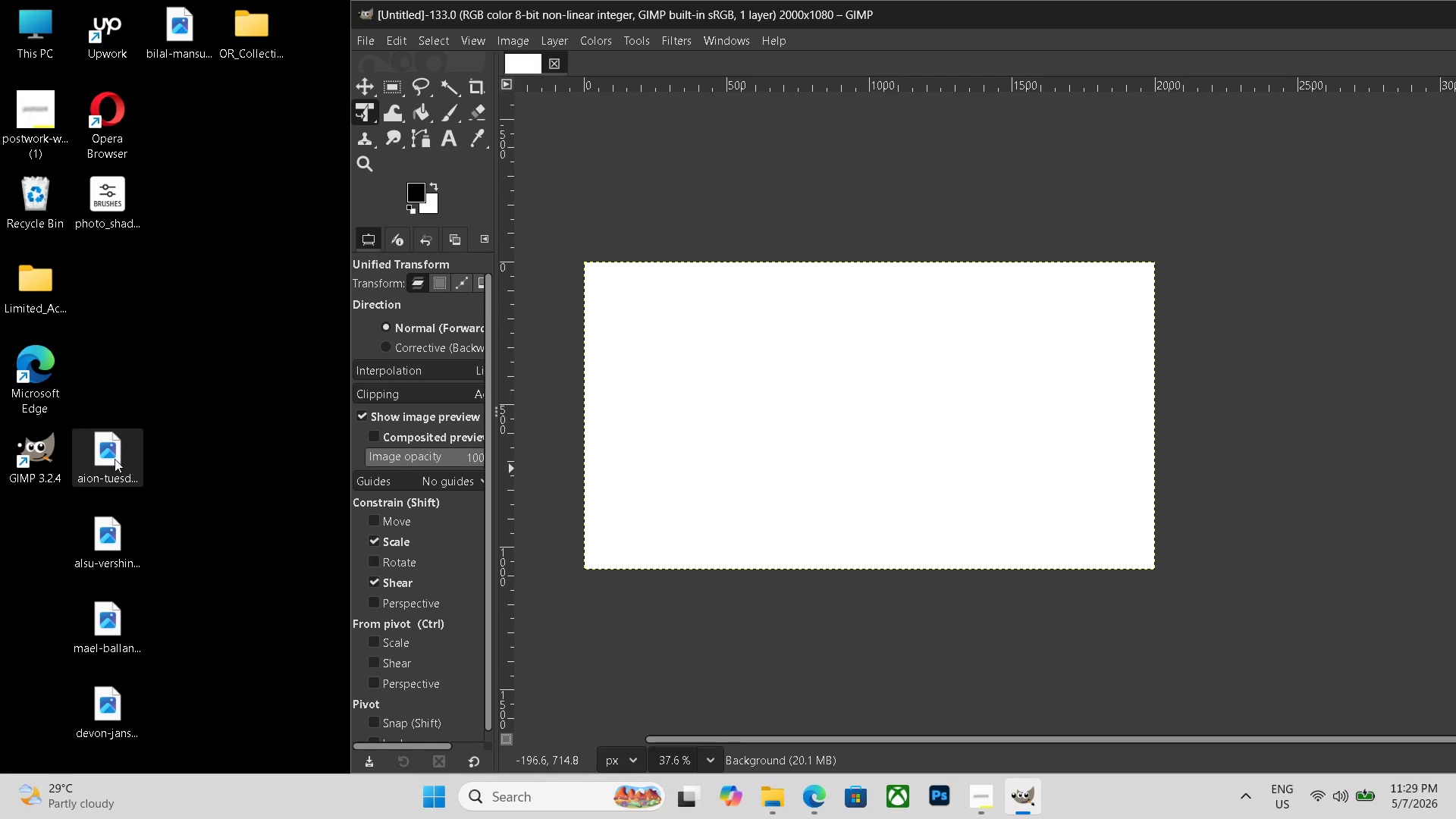 
left_click_drag(start_coordinate=[114, 459], to_coordinate=[858, 455])
 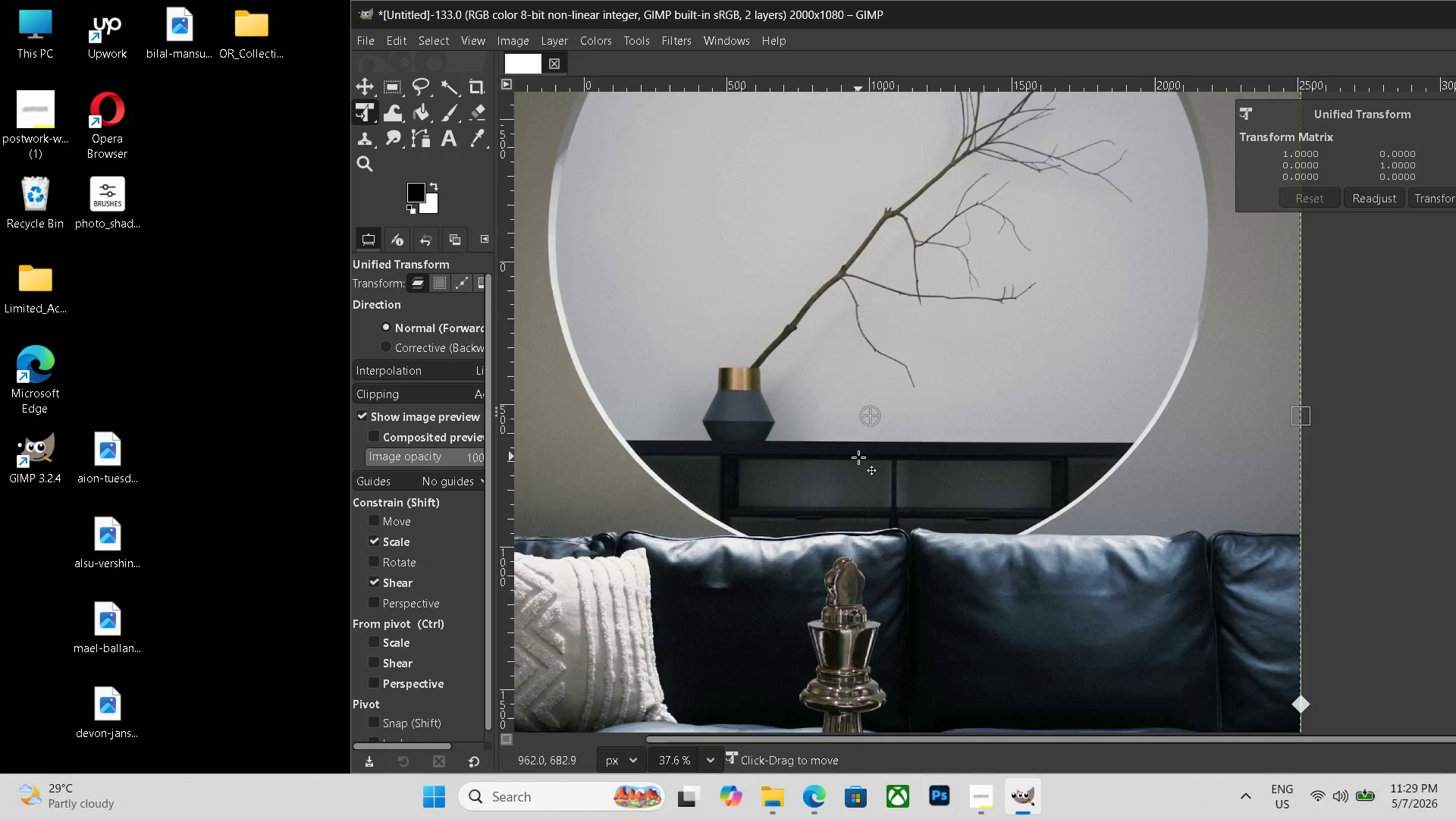 
hold_key(key=ControlLeft, duration=0.77)
scroll: coordinate [858, 462], scroll_direction: down, amount: 12.0
 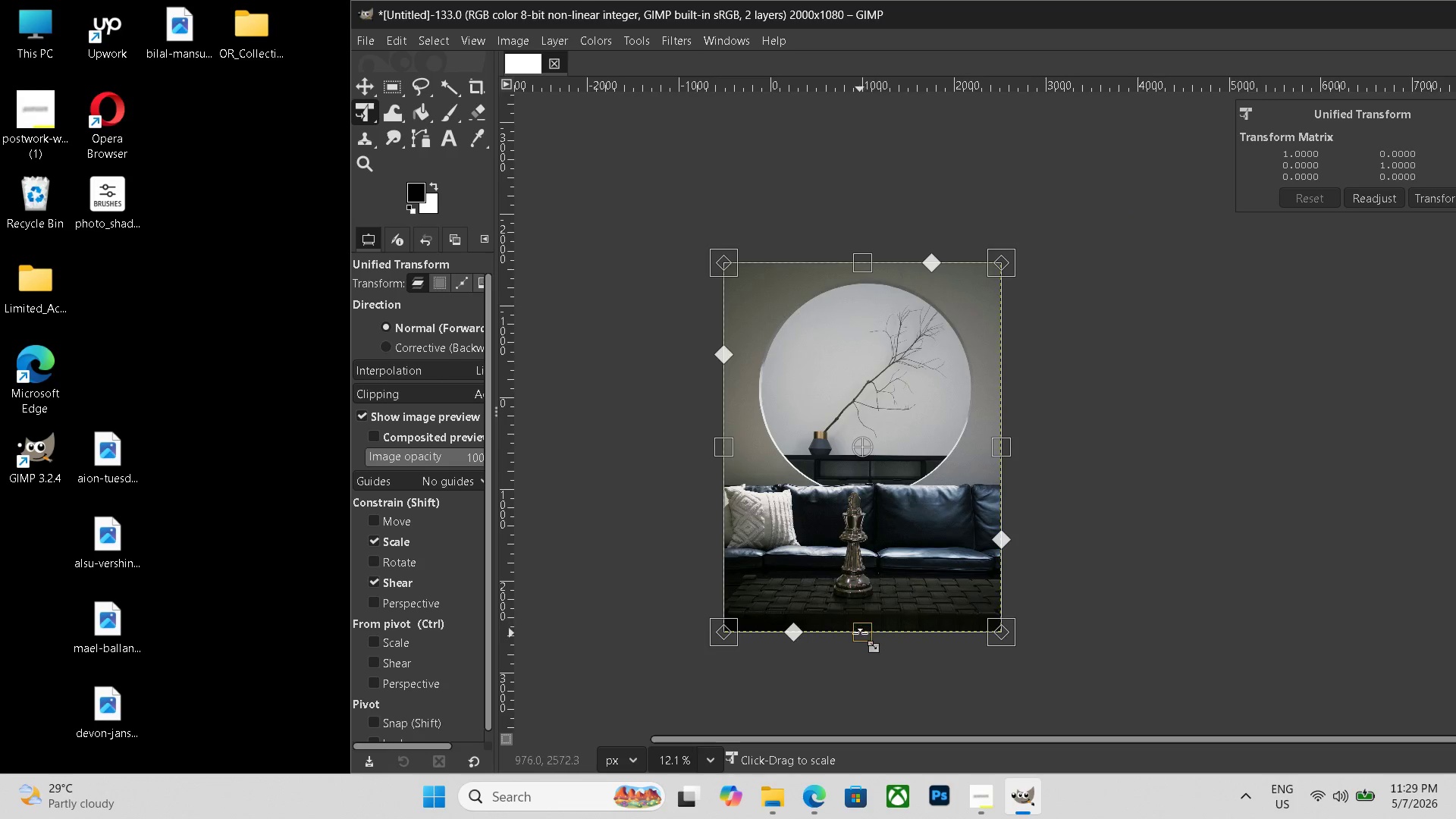 
left_click_drag(start_coordinate=[860, 633], to_coordinate=[896, 515])
 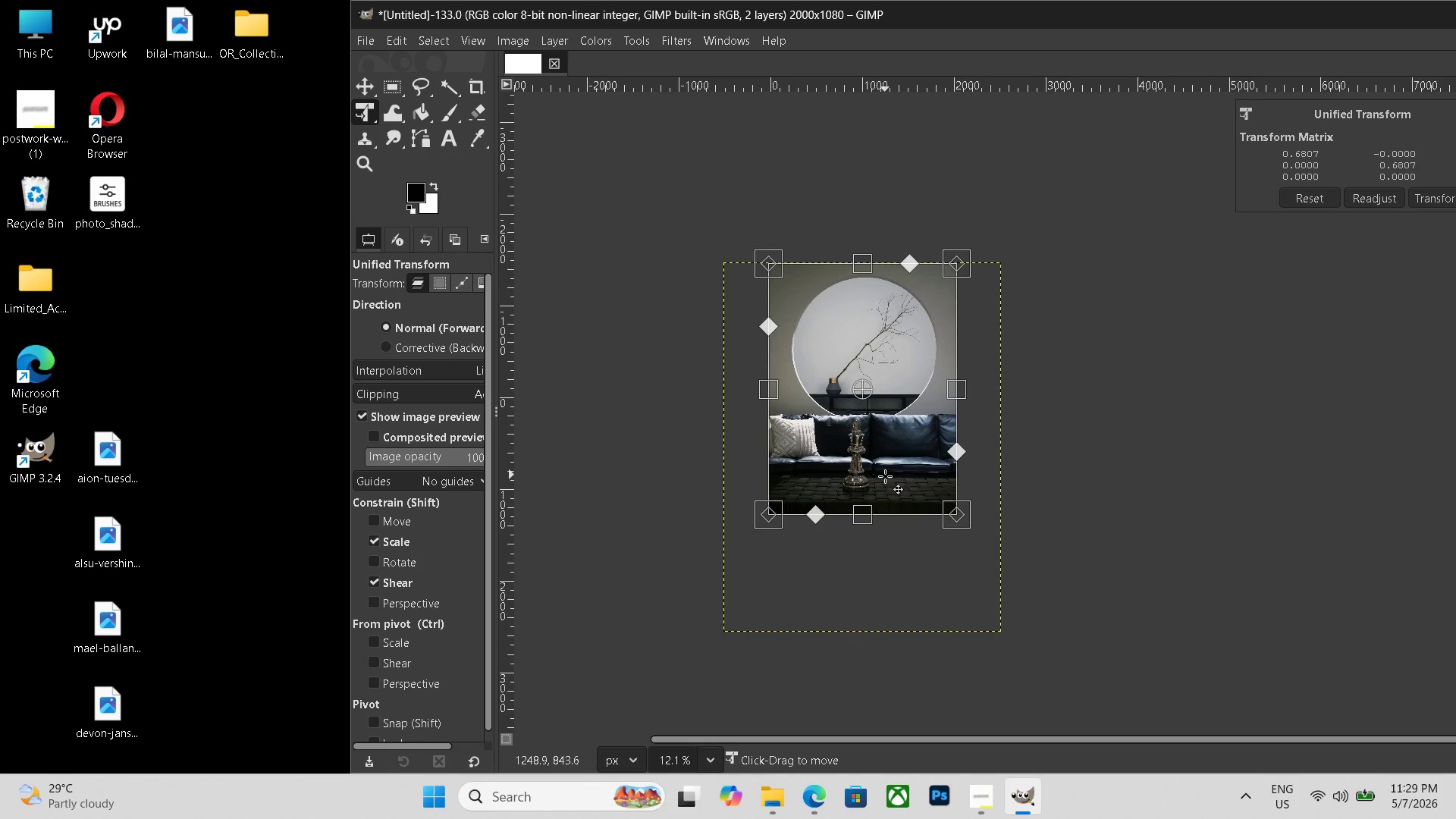 
left_click_drag(start_coordinate=[885, 474], to_coordinate=[885, 491])
 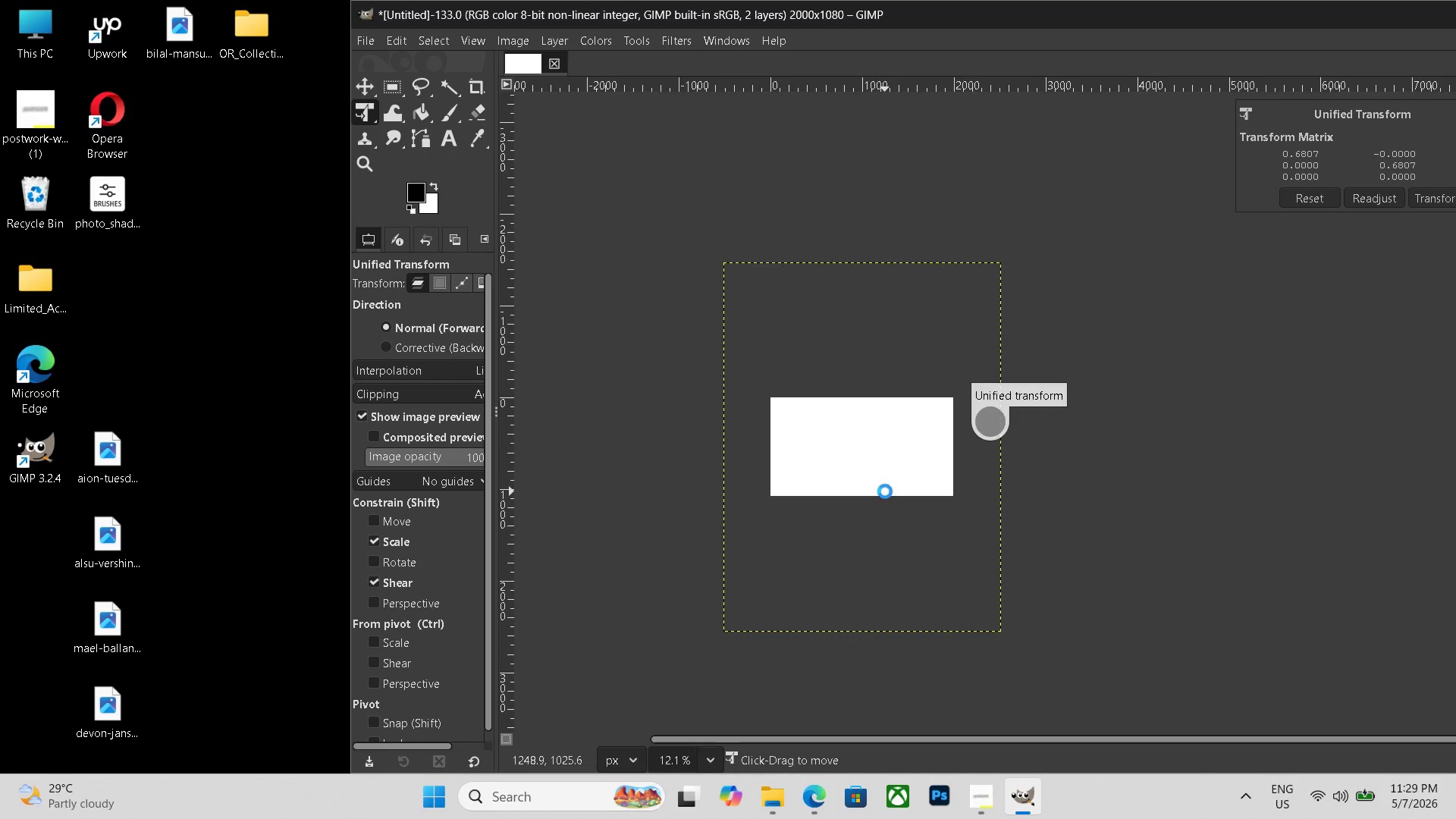 
key(Enter)
 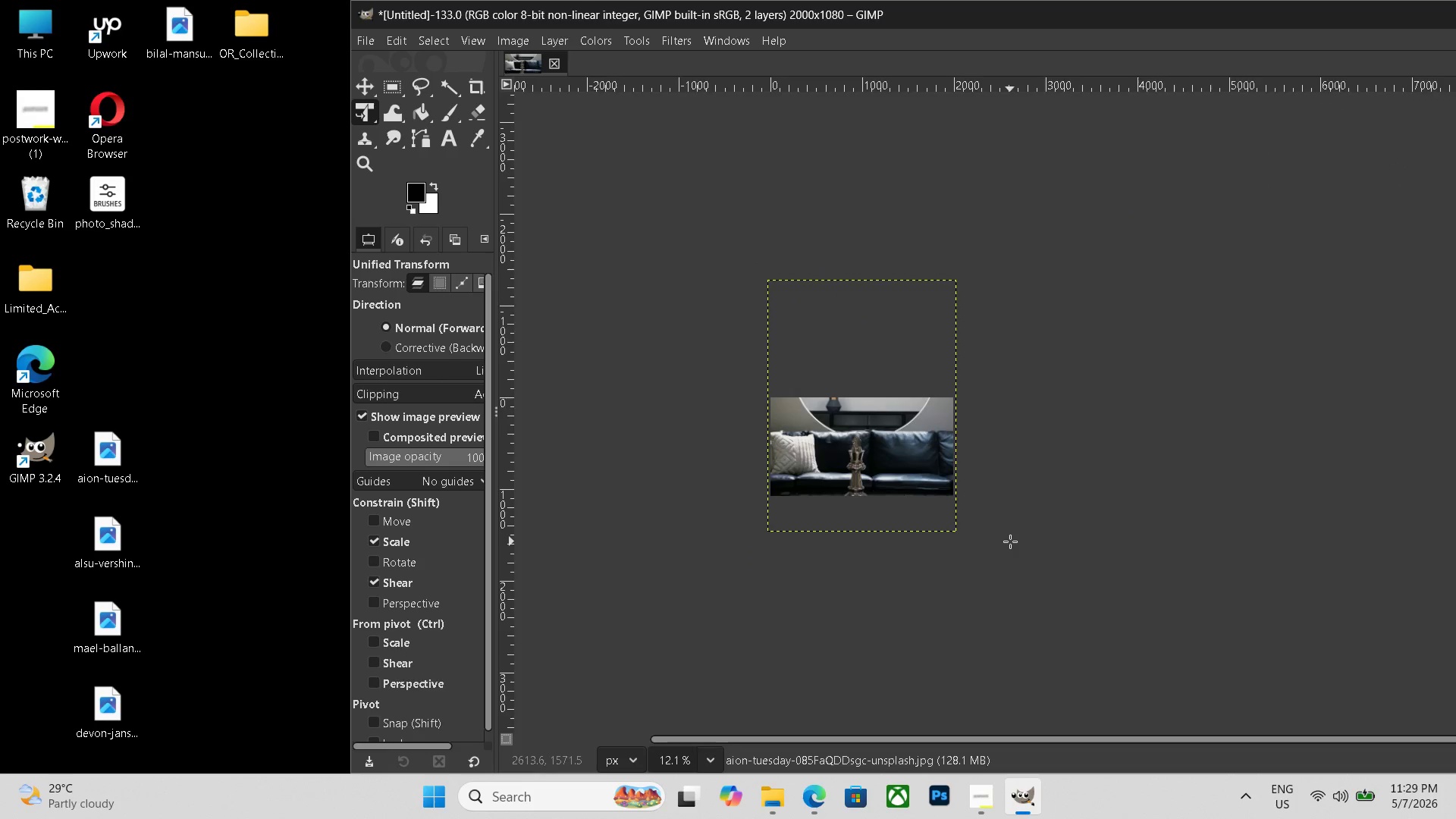 
hold_key(key=ControlLeft, duration=0.61)
scroll: coordinate [1010, 541], scroll_direction: up, amount: 7.0
 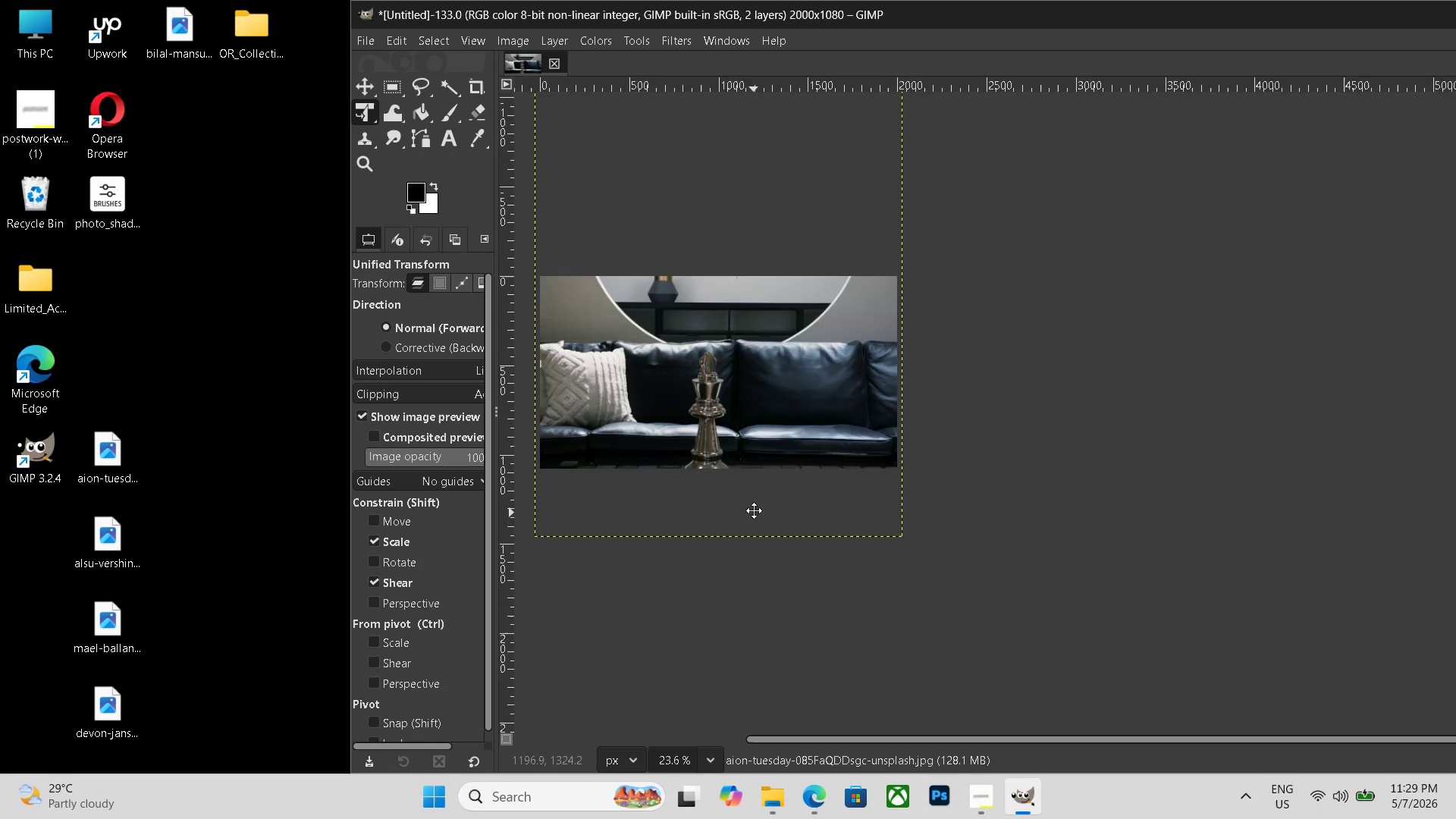 
hold_key(key=Space, duration=0.89)
 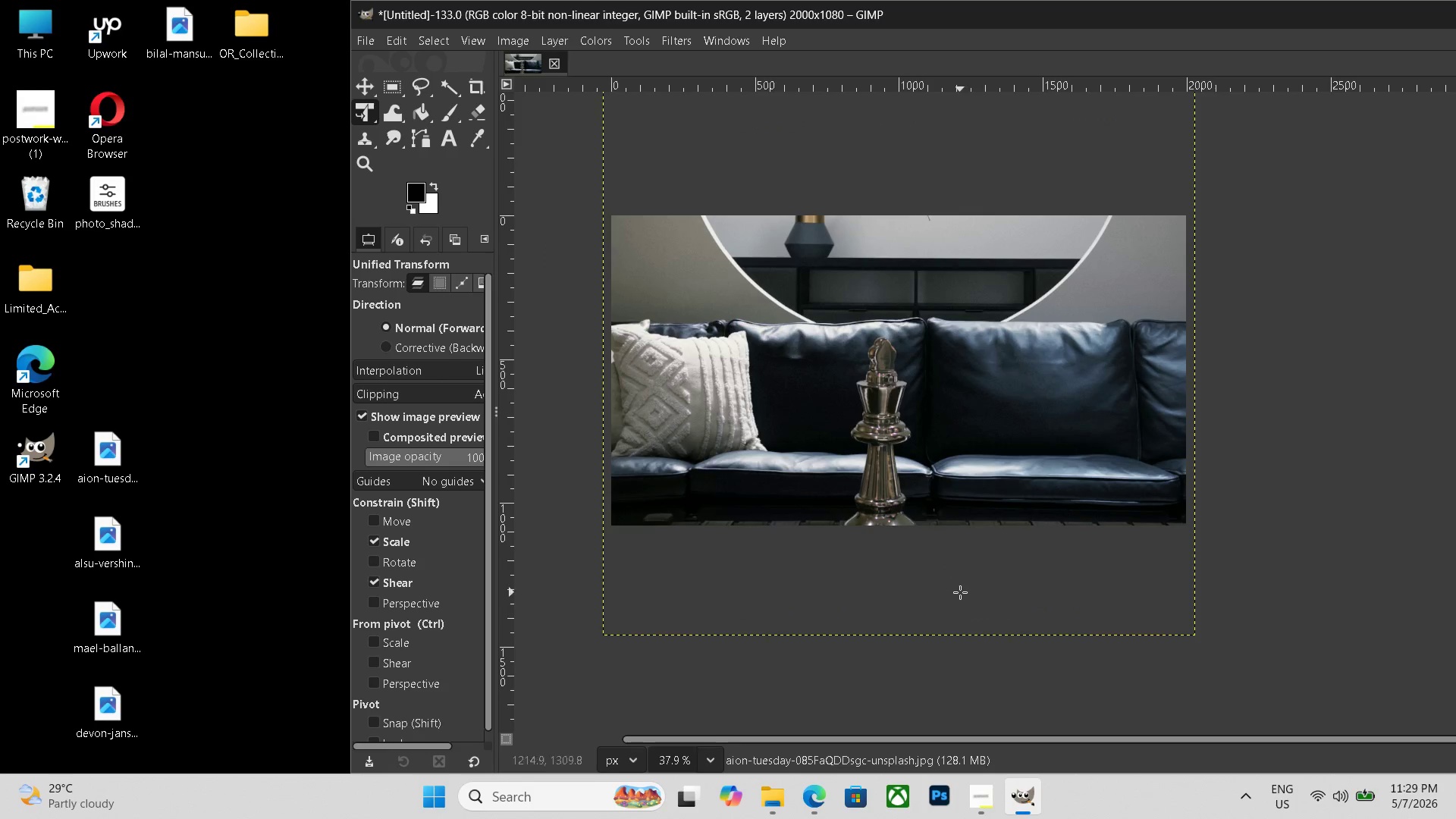 
left_click_drag(start_coordinate=[754, 510], to_coordinate=[959, 592])
 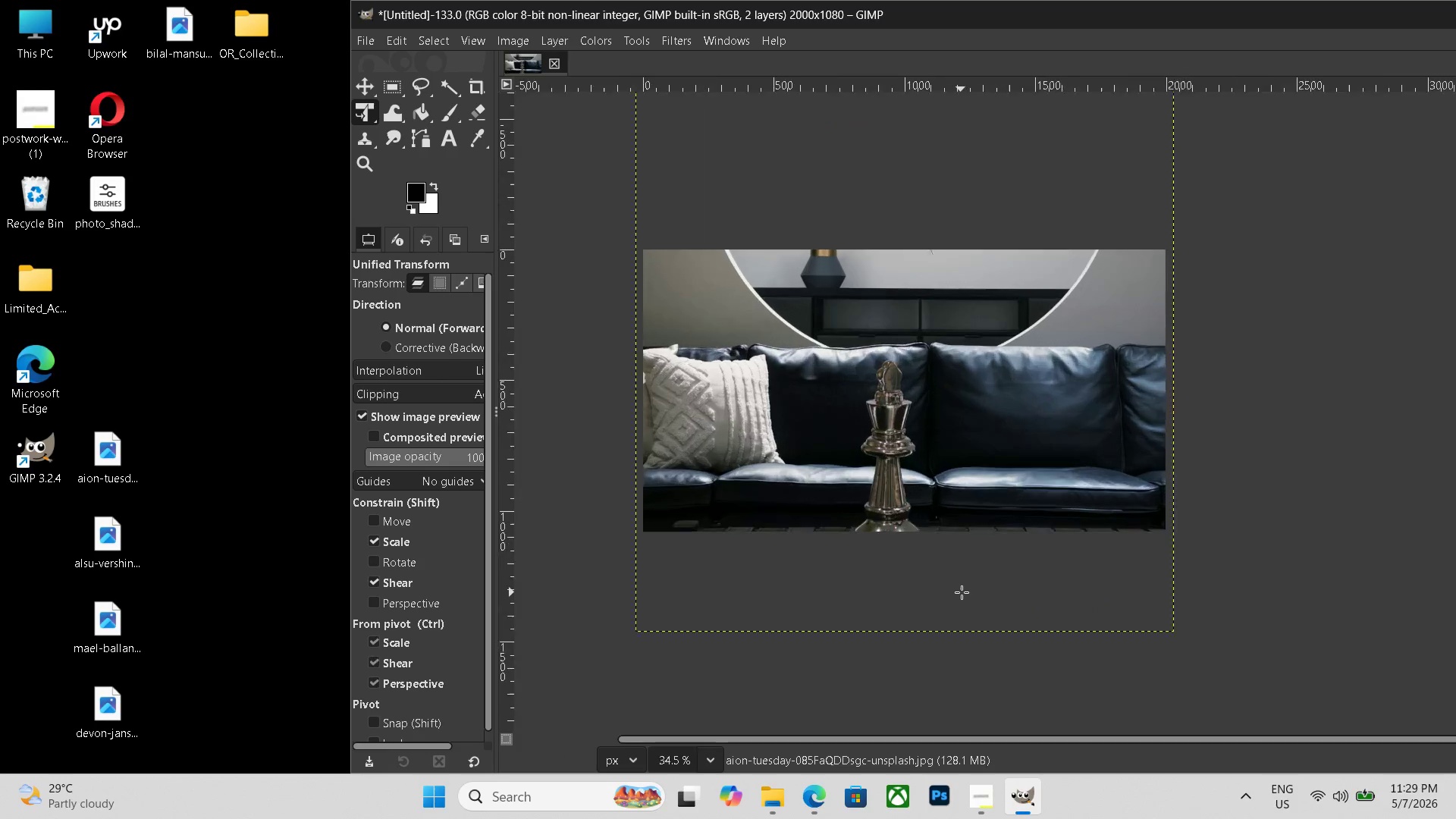 
hold_key(key=ControlLeft, duration=0.33)
scroll: coordinate [962, 592], scroll_direction: up, amount: 5.0